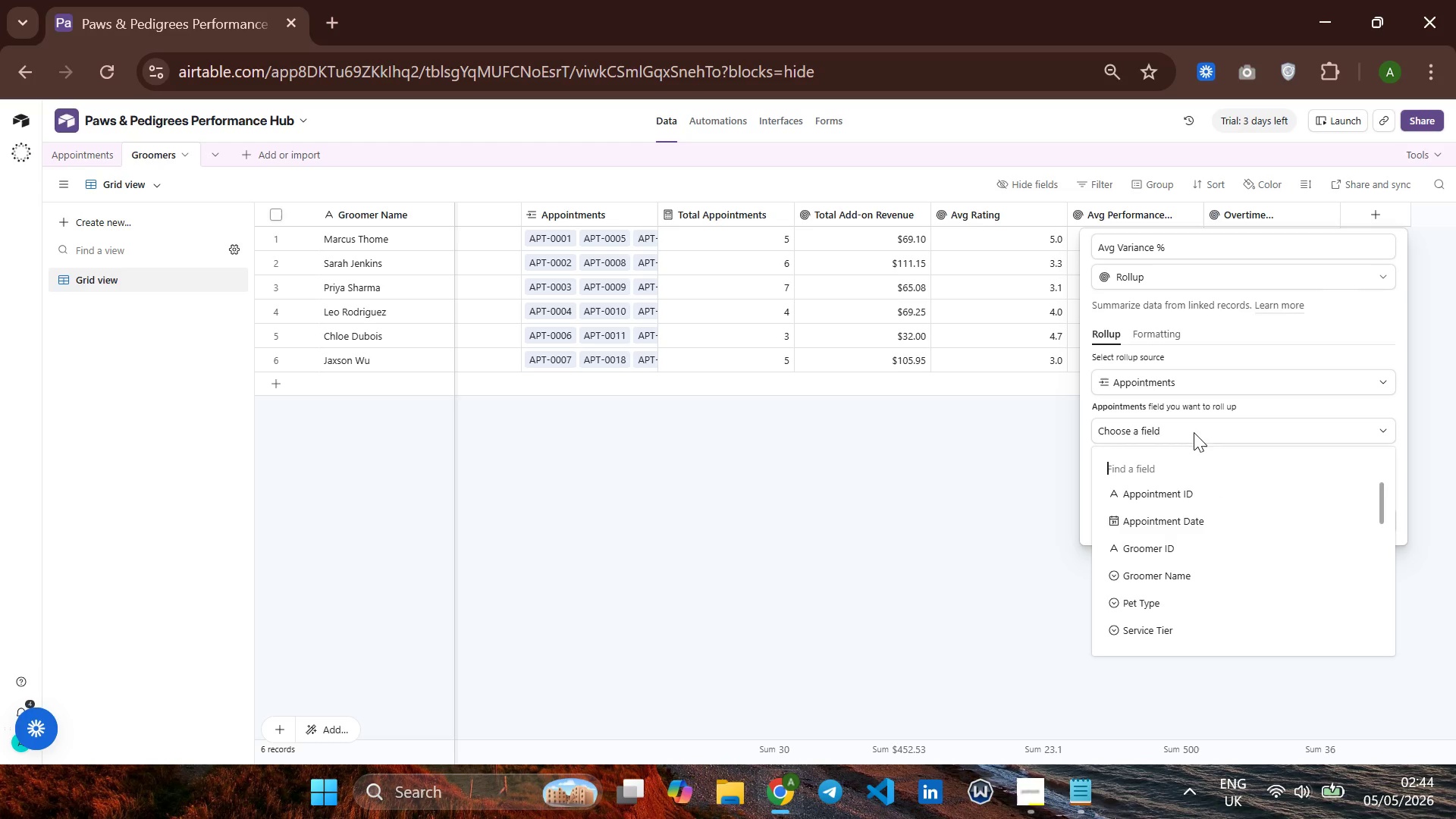 
left_click([1029, 466])
 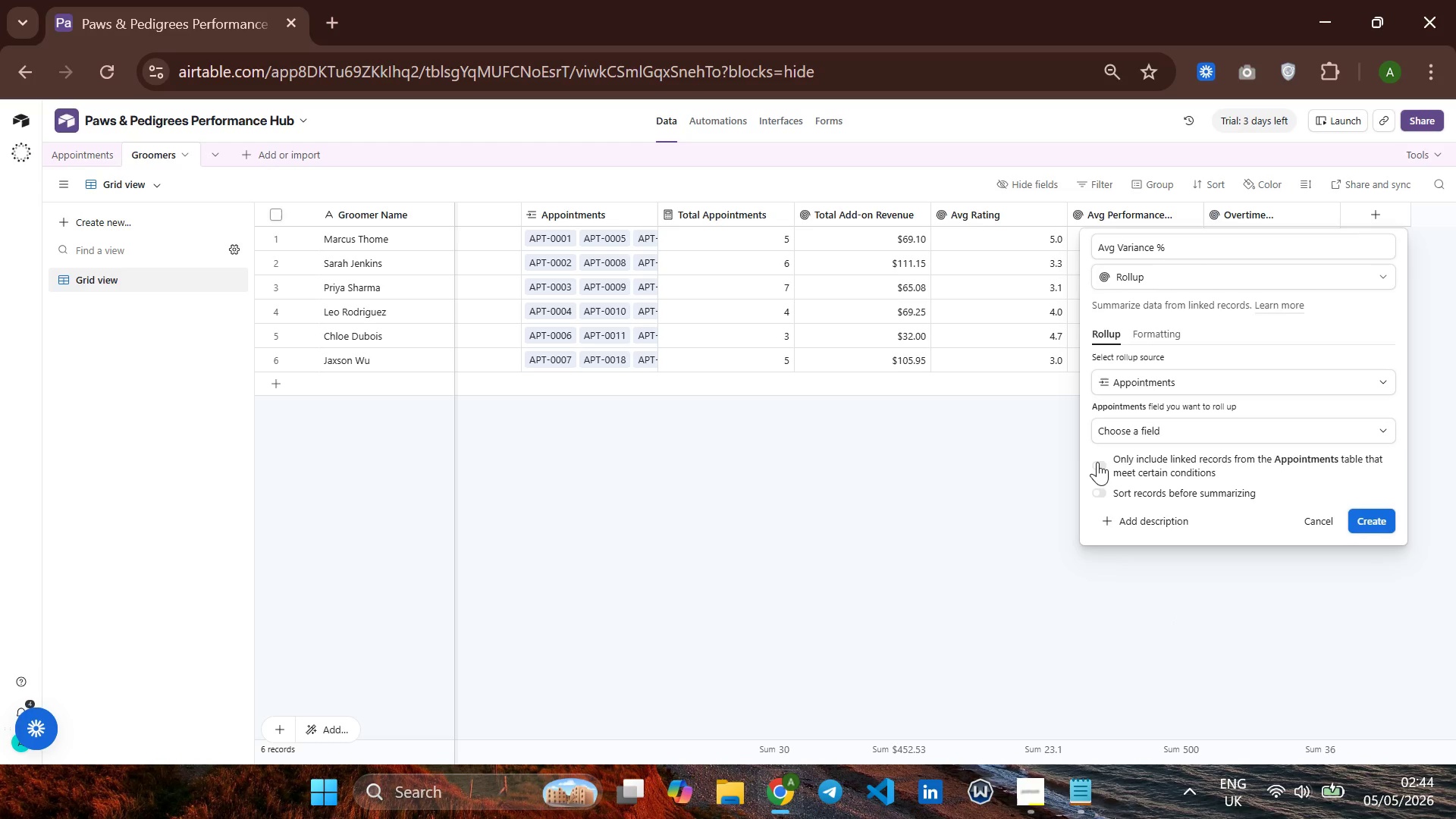 
left_click([1098, 462])
 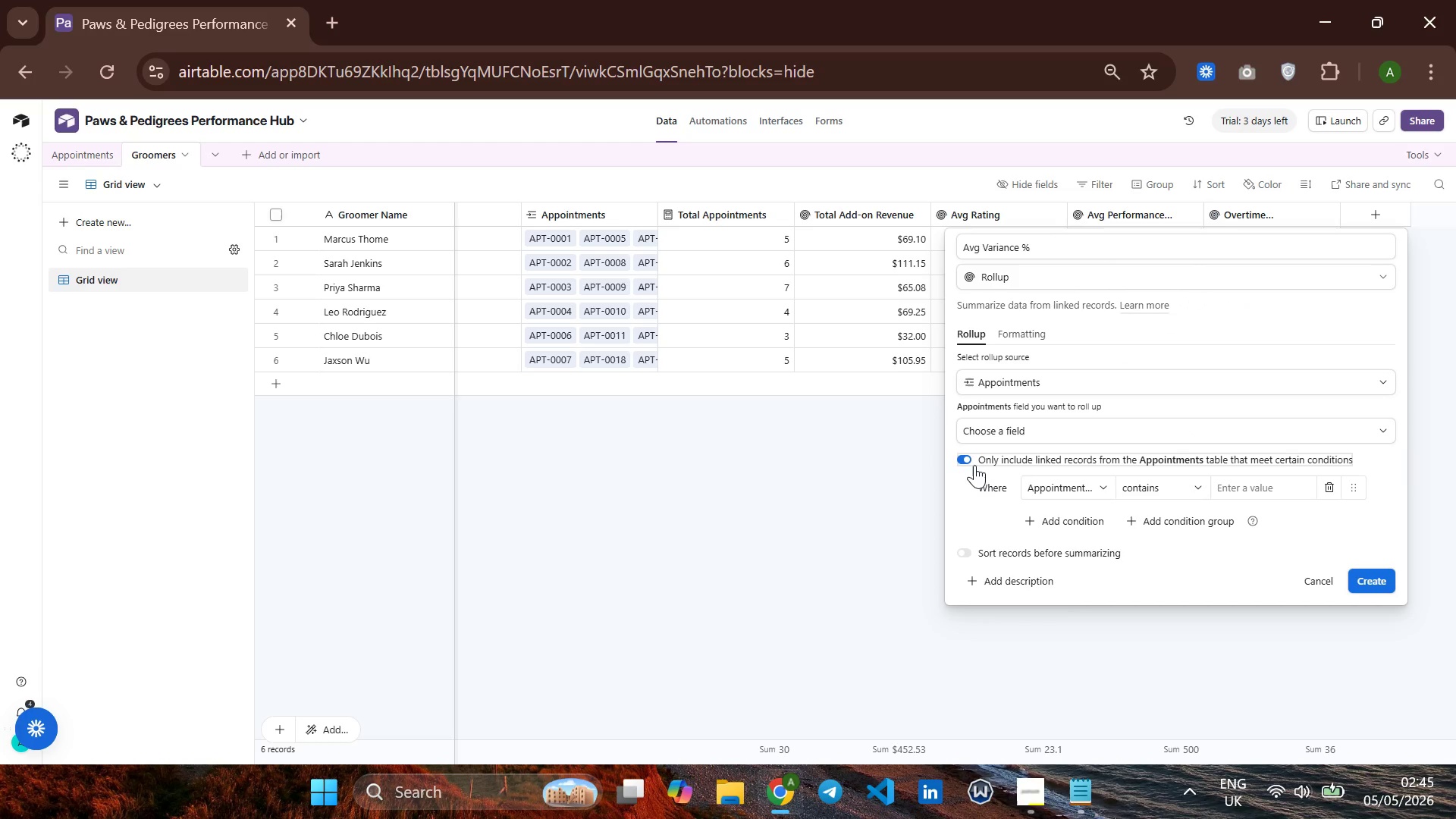 
left_click([967, 460])
 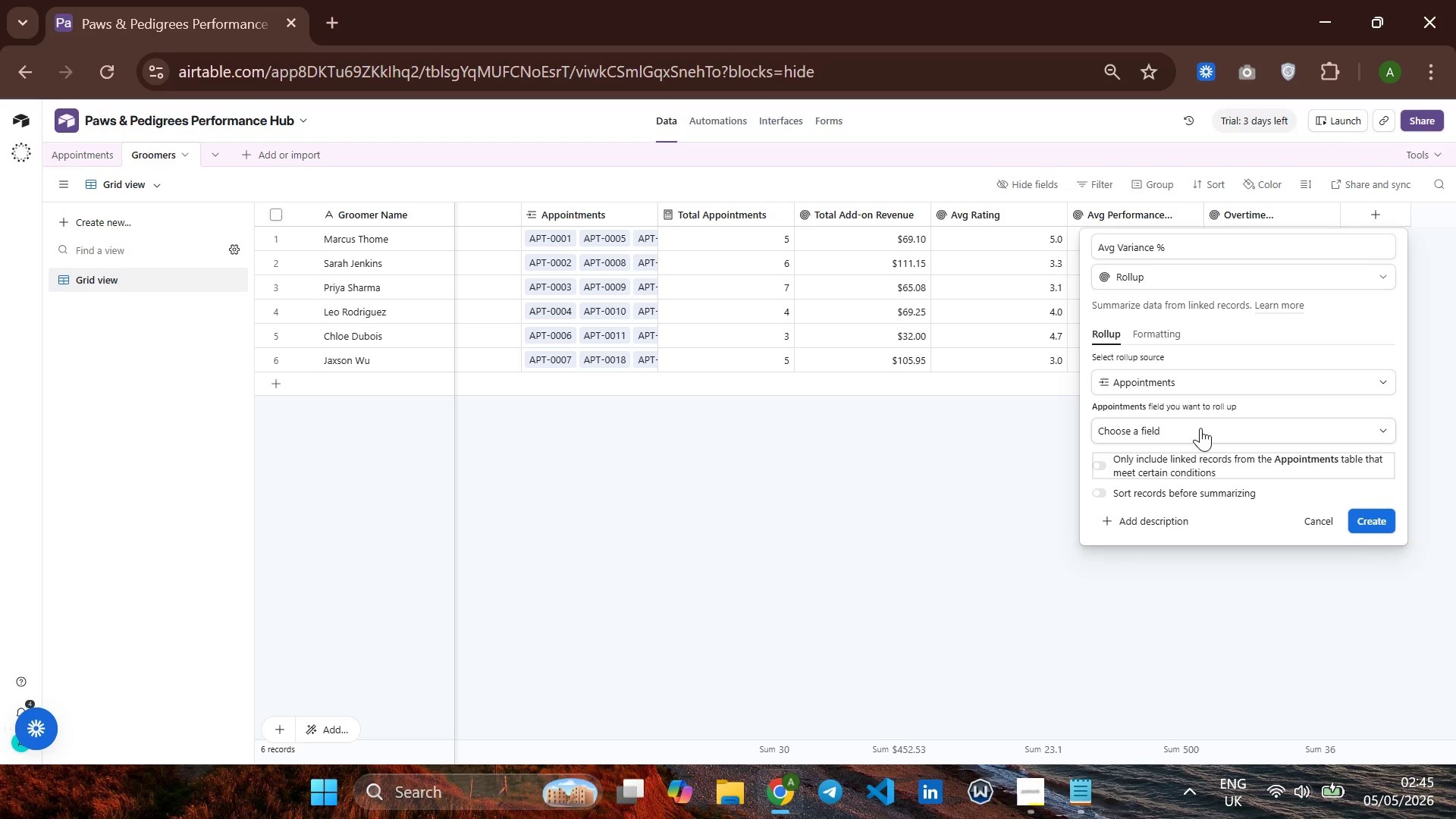 
left_click([1202, 428])
 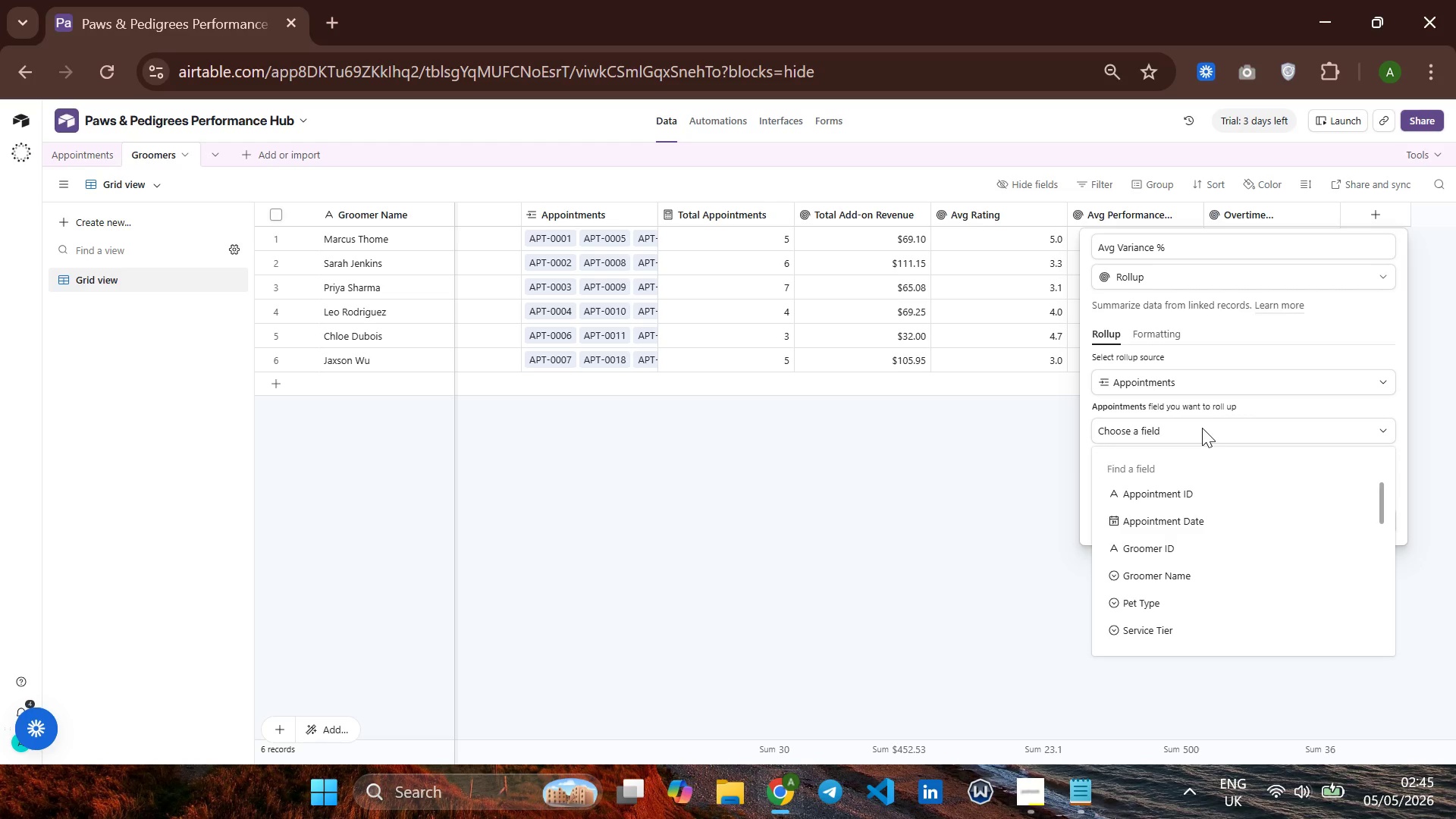 
mouse_move([1175, 538])
 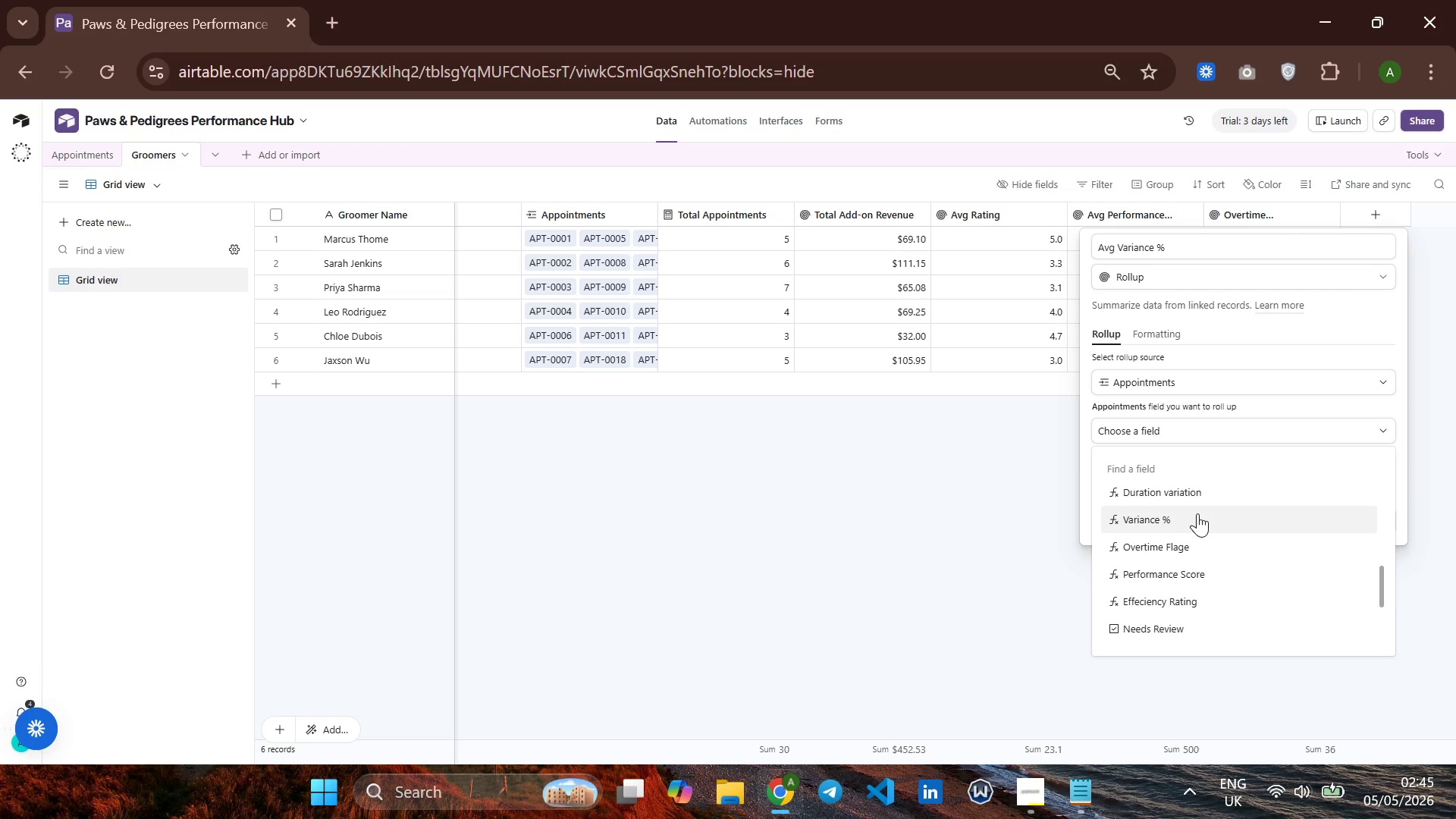 
left_click([1197, 513])
 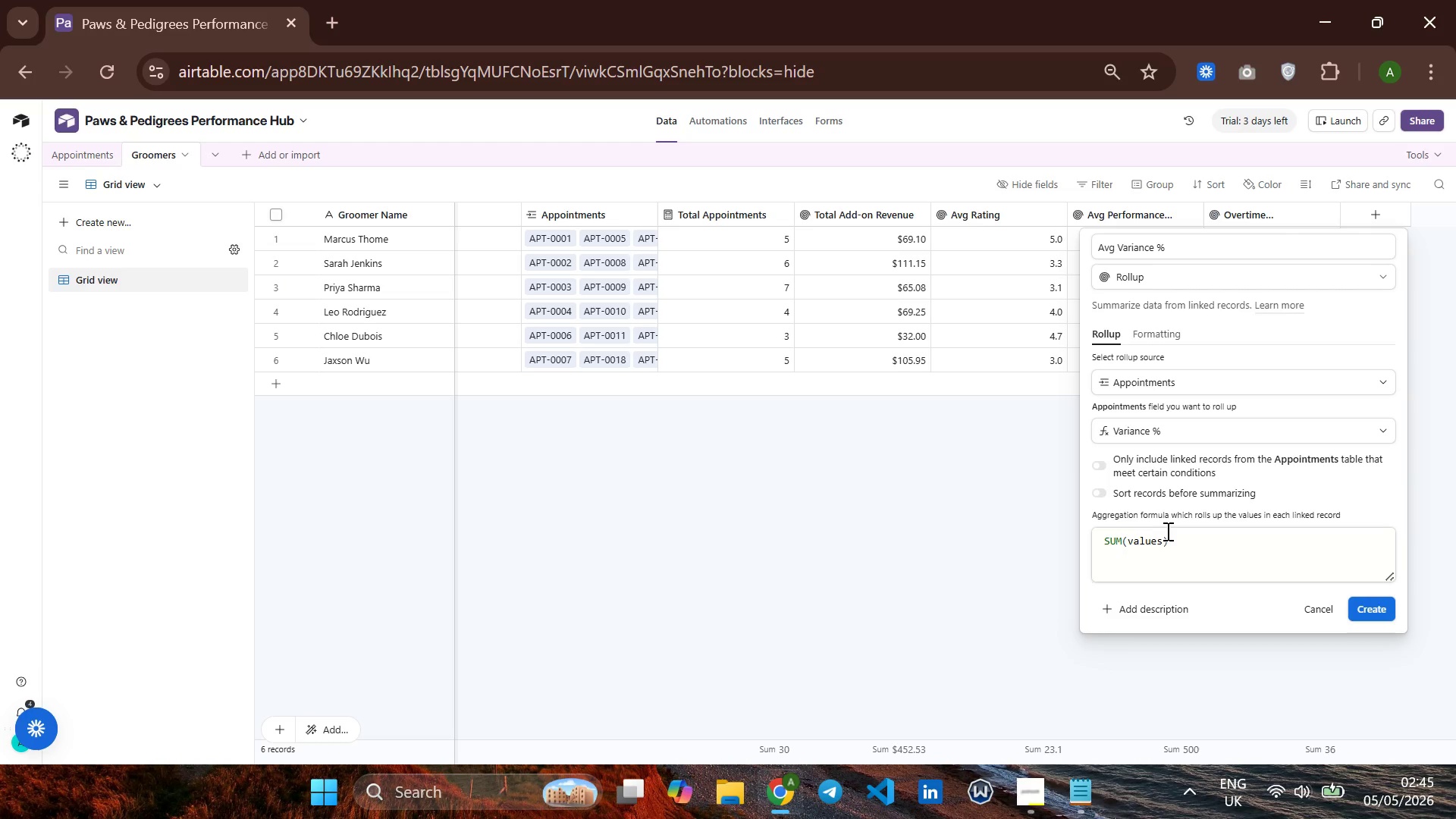 
left_click([1166, 535])
 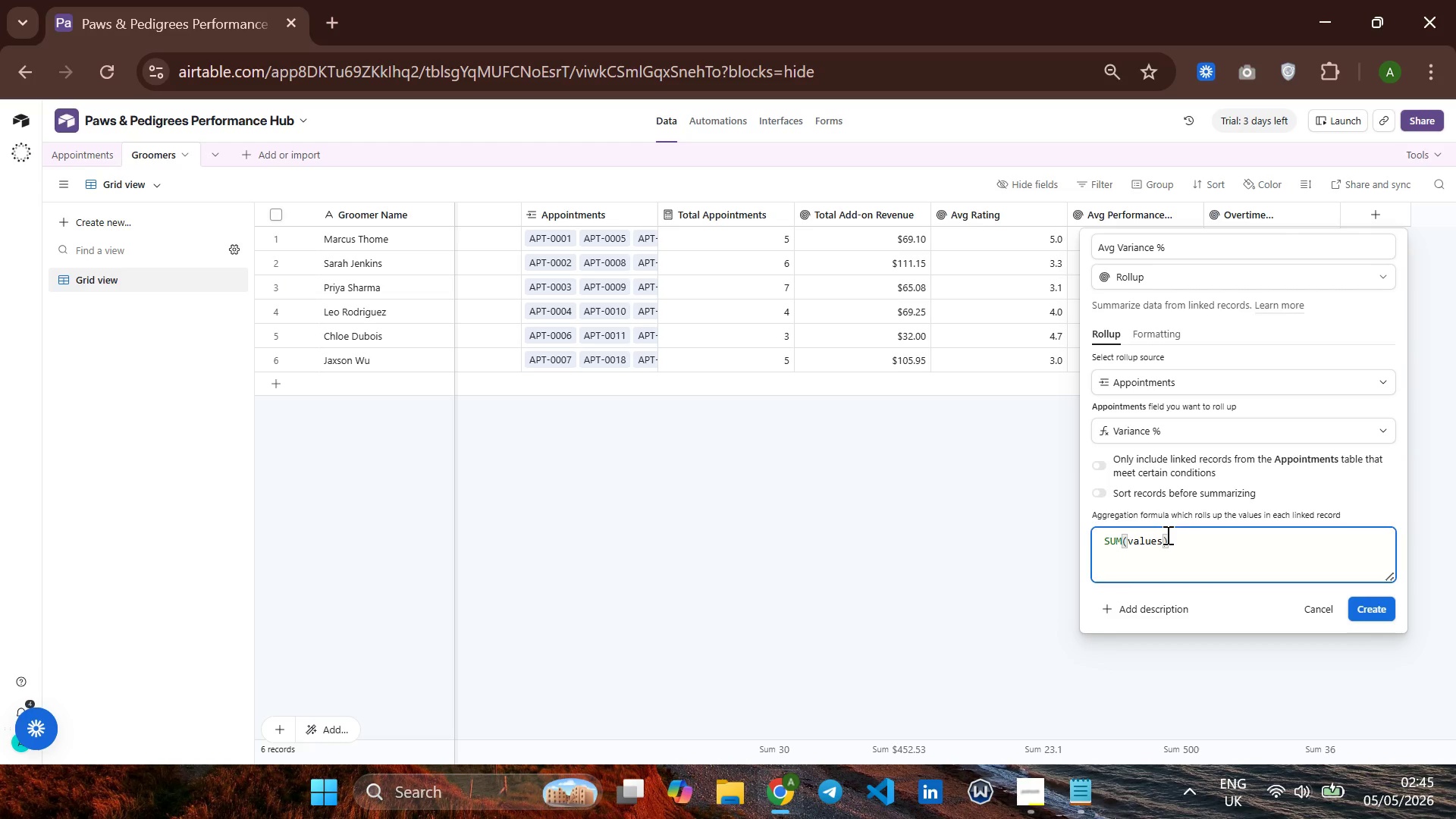 
hold_key(key=Backspace, duration=1.2)
 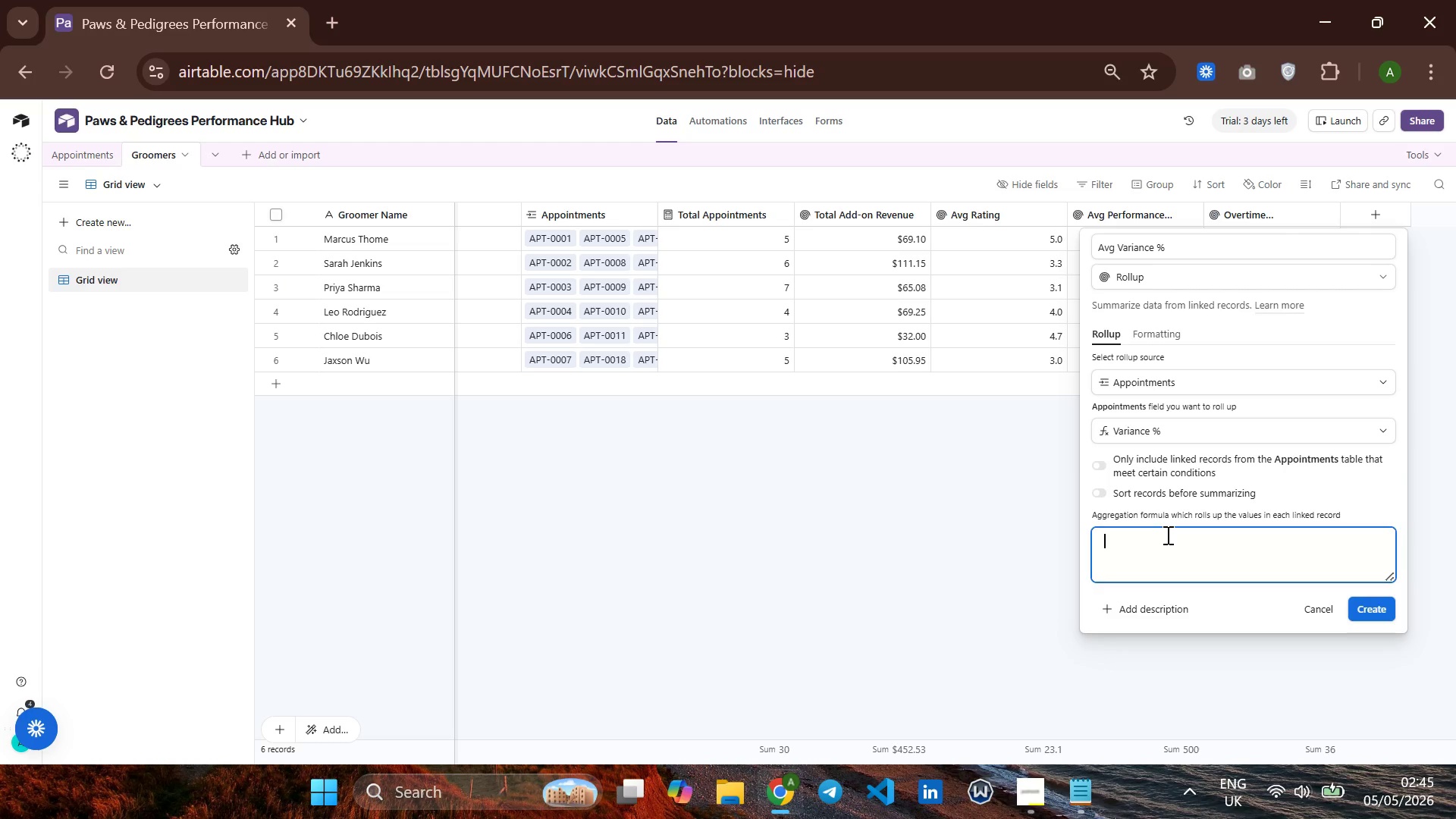 
type(RoundROUND(AG)
key(Backspace)
type(VEGERAGE)
 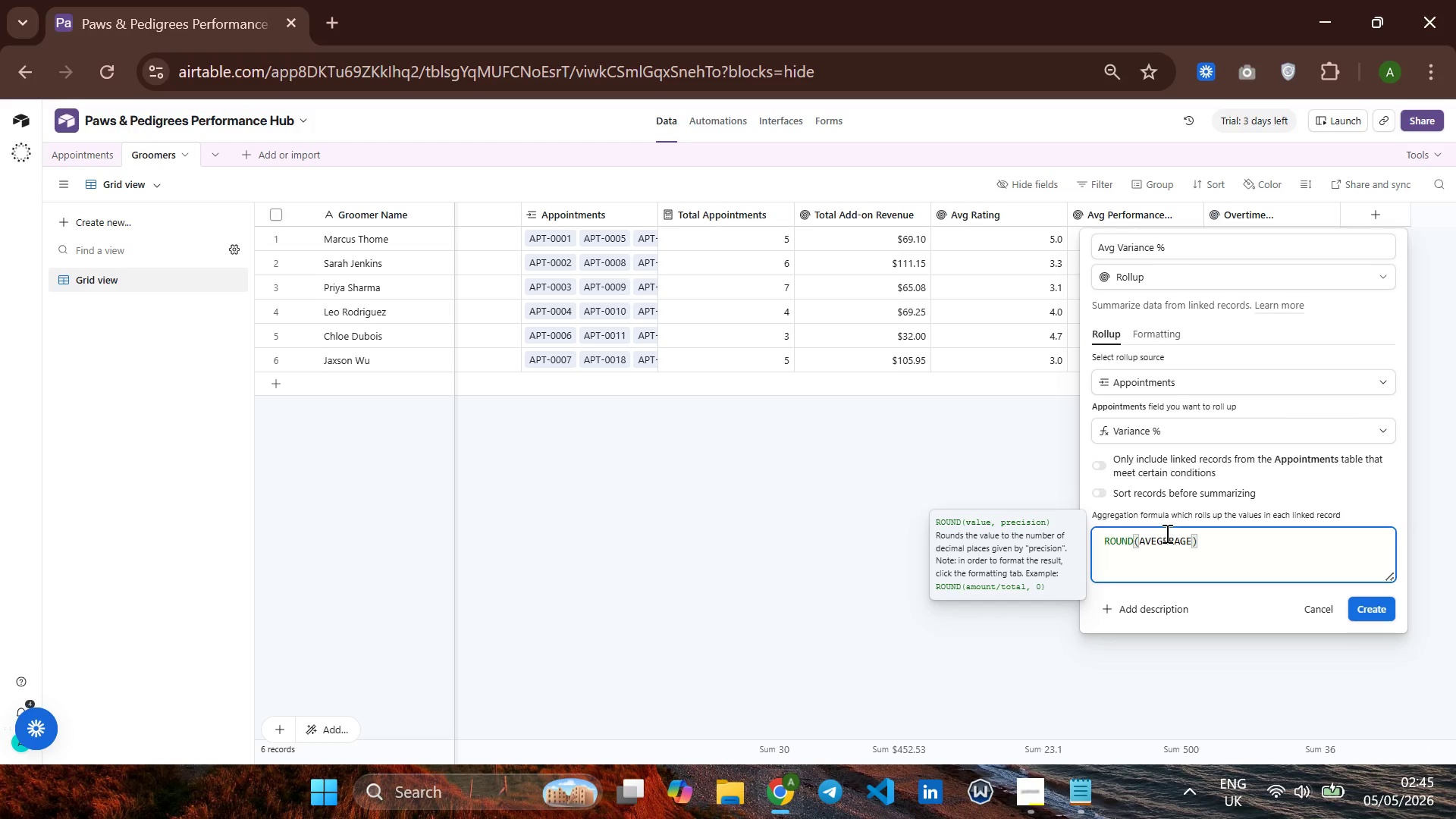 
key(Backspace)
key(Backspace)
key(Backspace)
key(Backspace)
key(Backspace)
key(Backspace)
type(RAGE)
 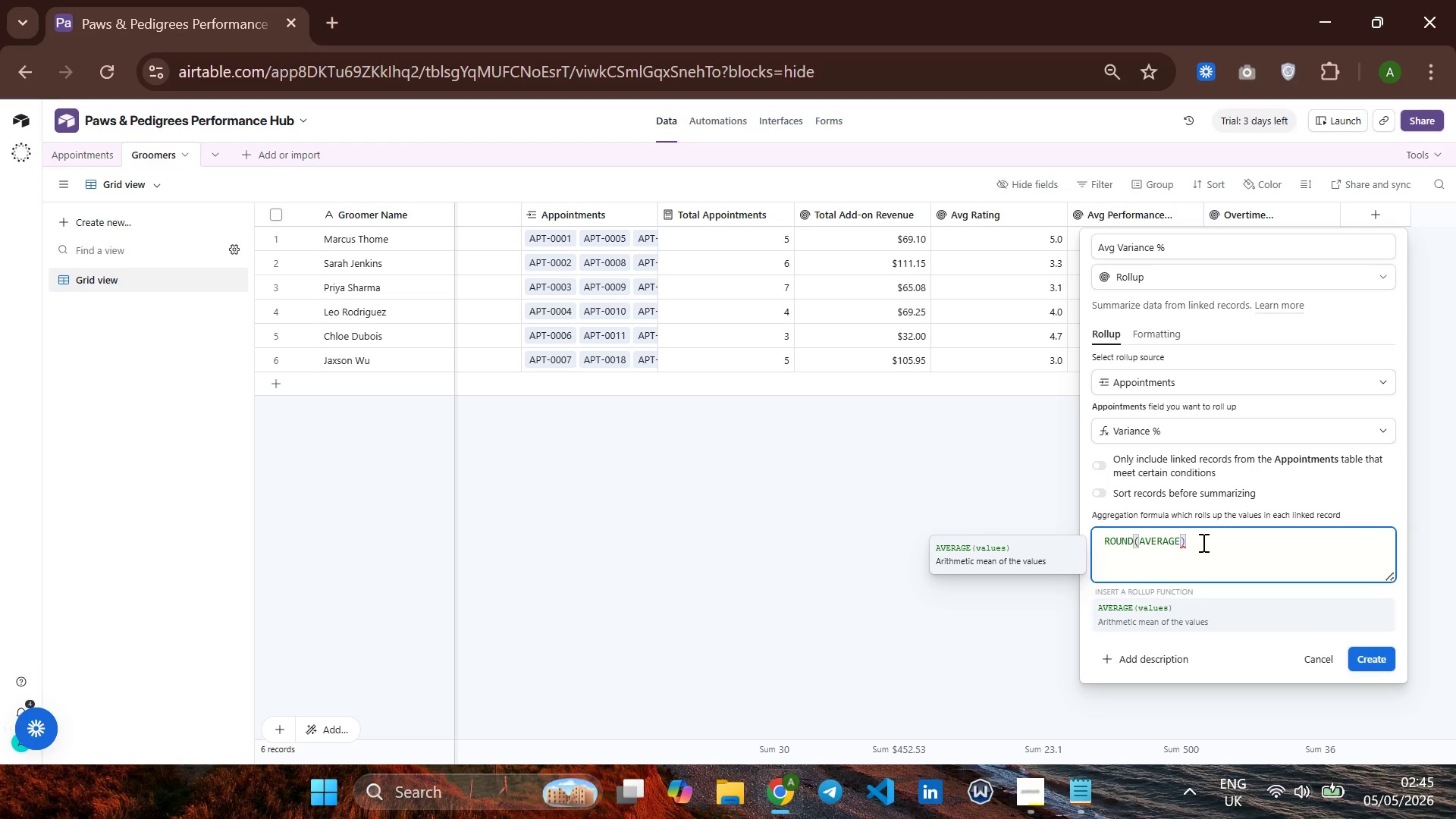 
type((values)
 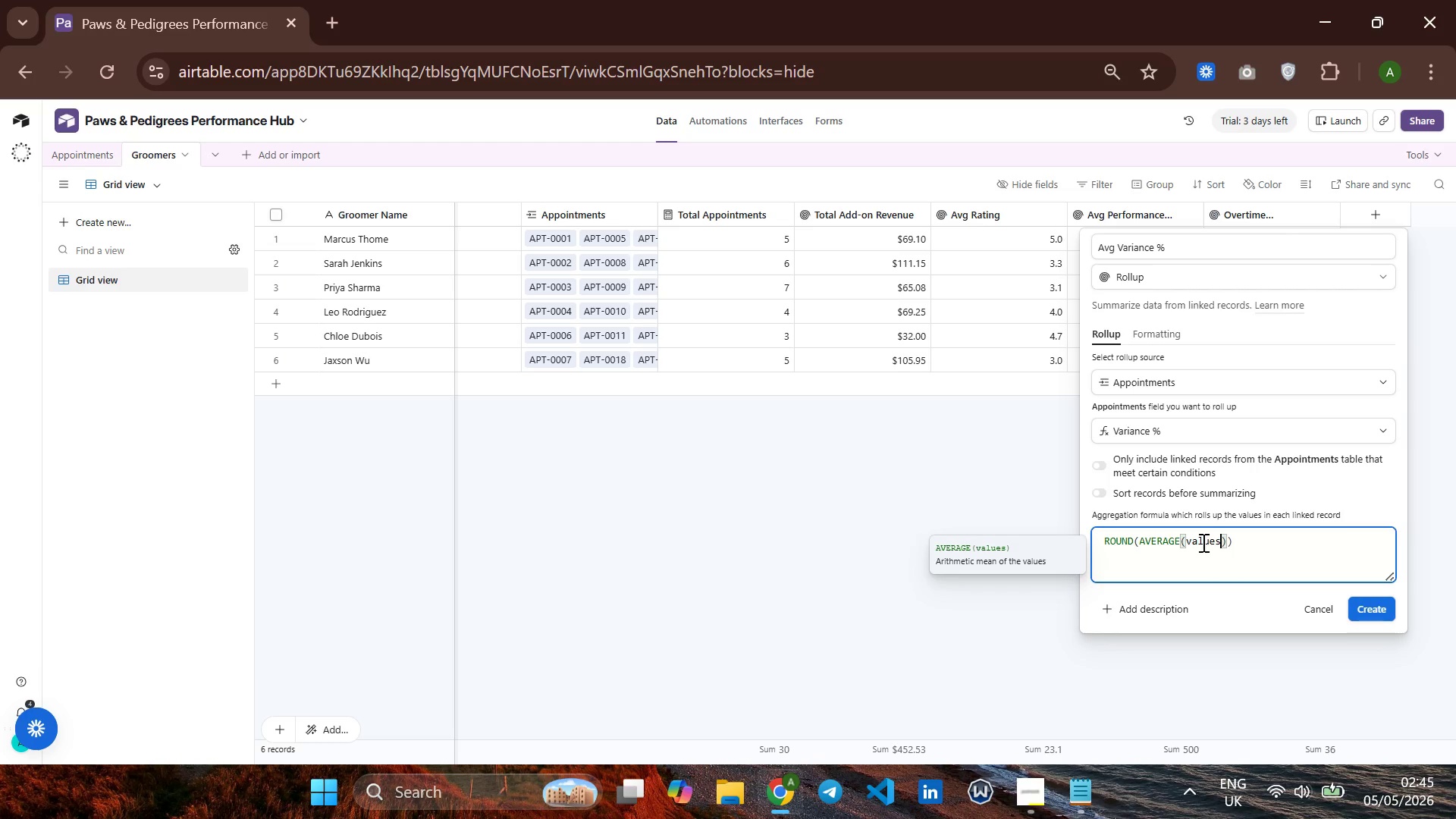 
key(ArrowRight)
 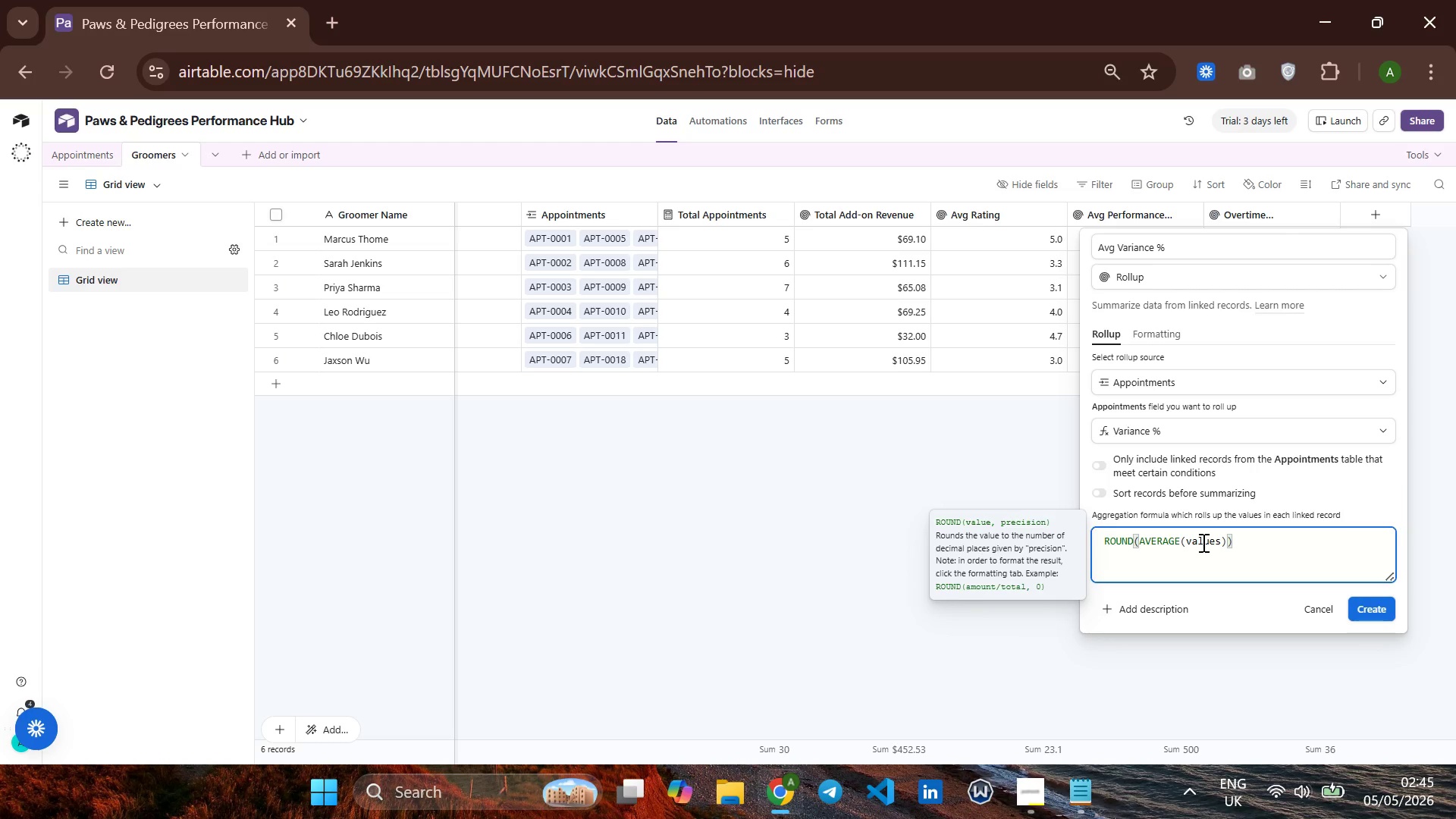 
key(Comma)
 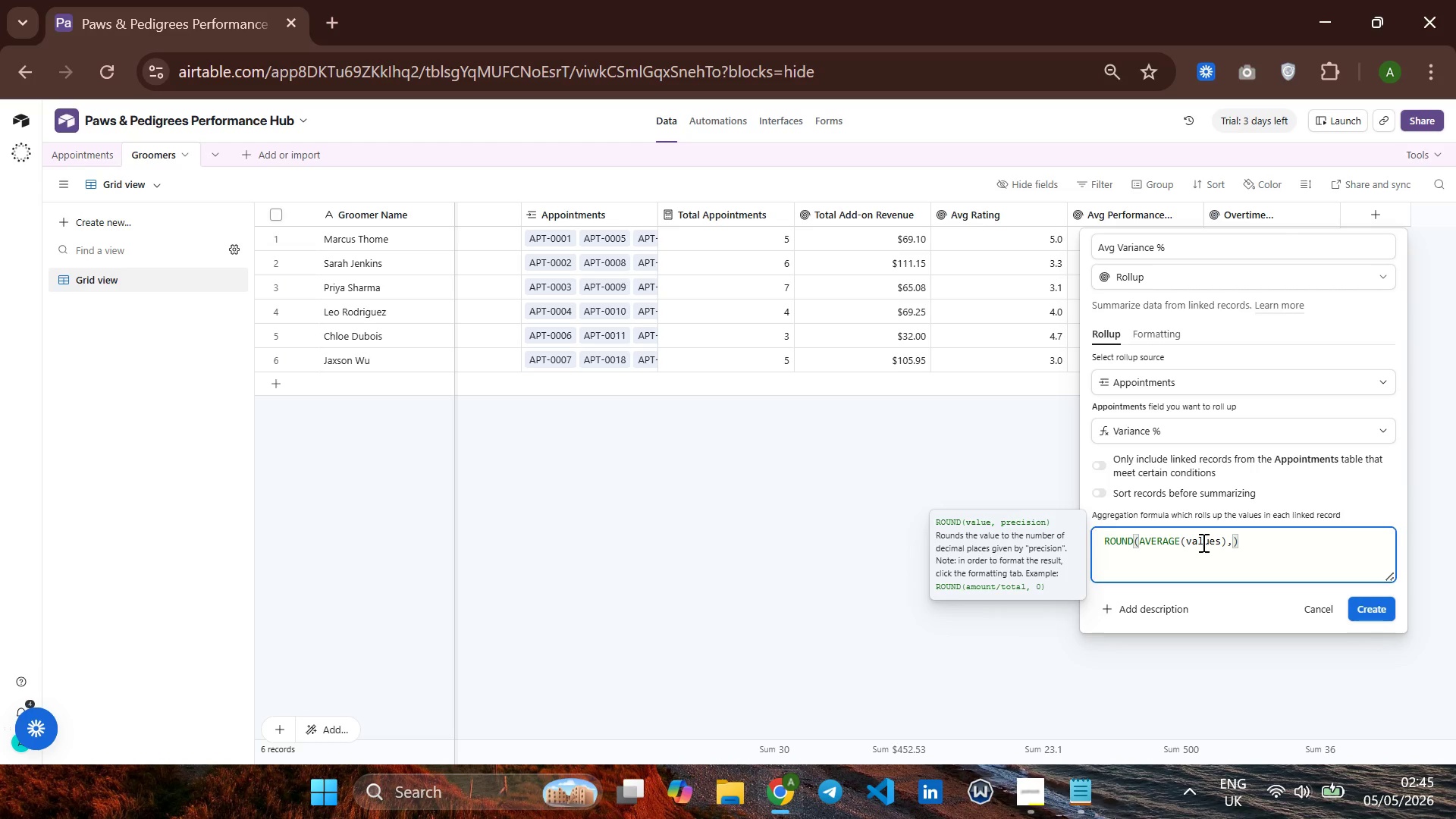 
key(1)
 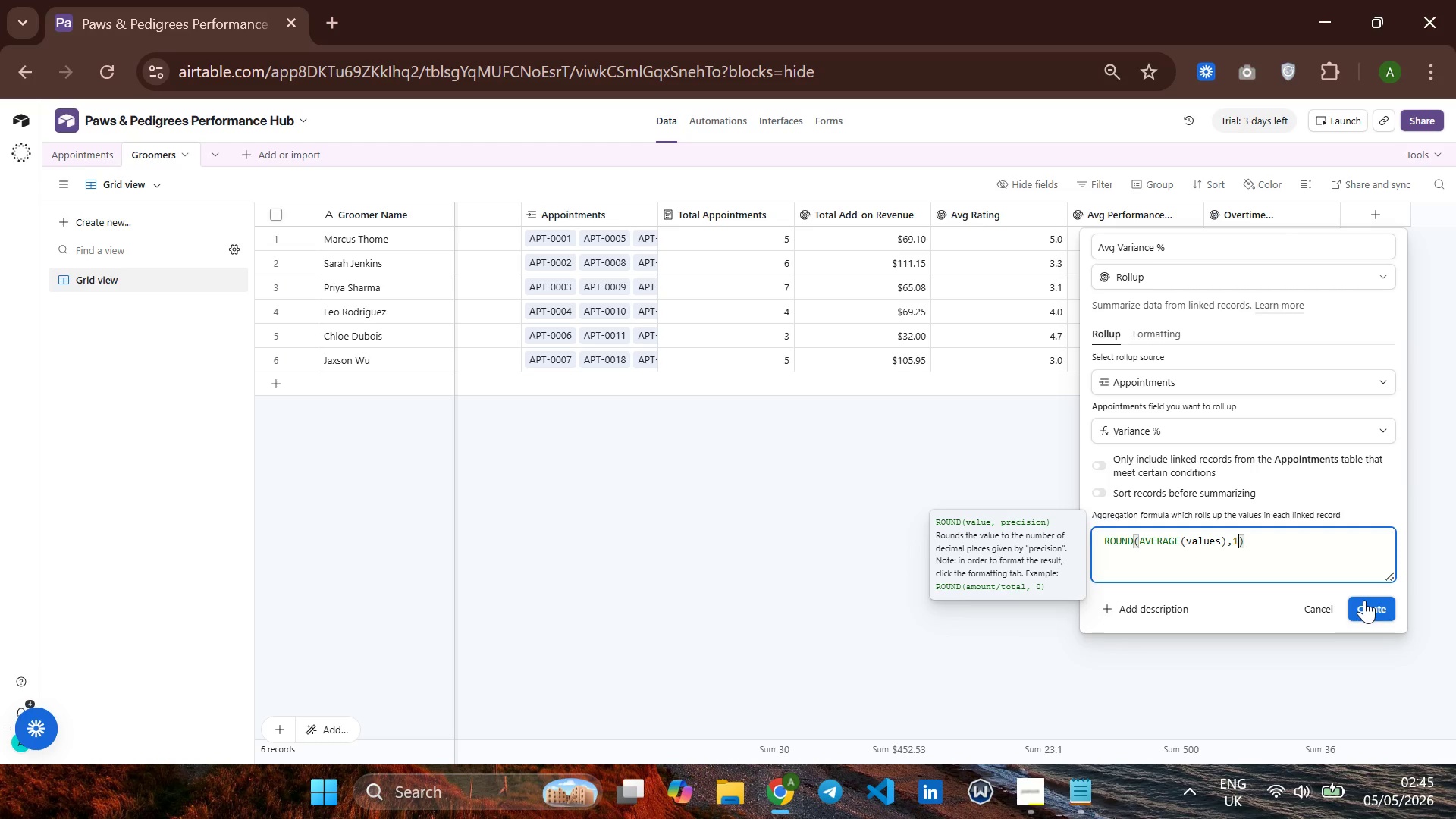 
left_click([1364, 601])
 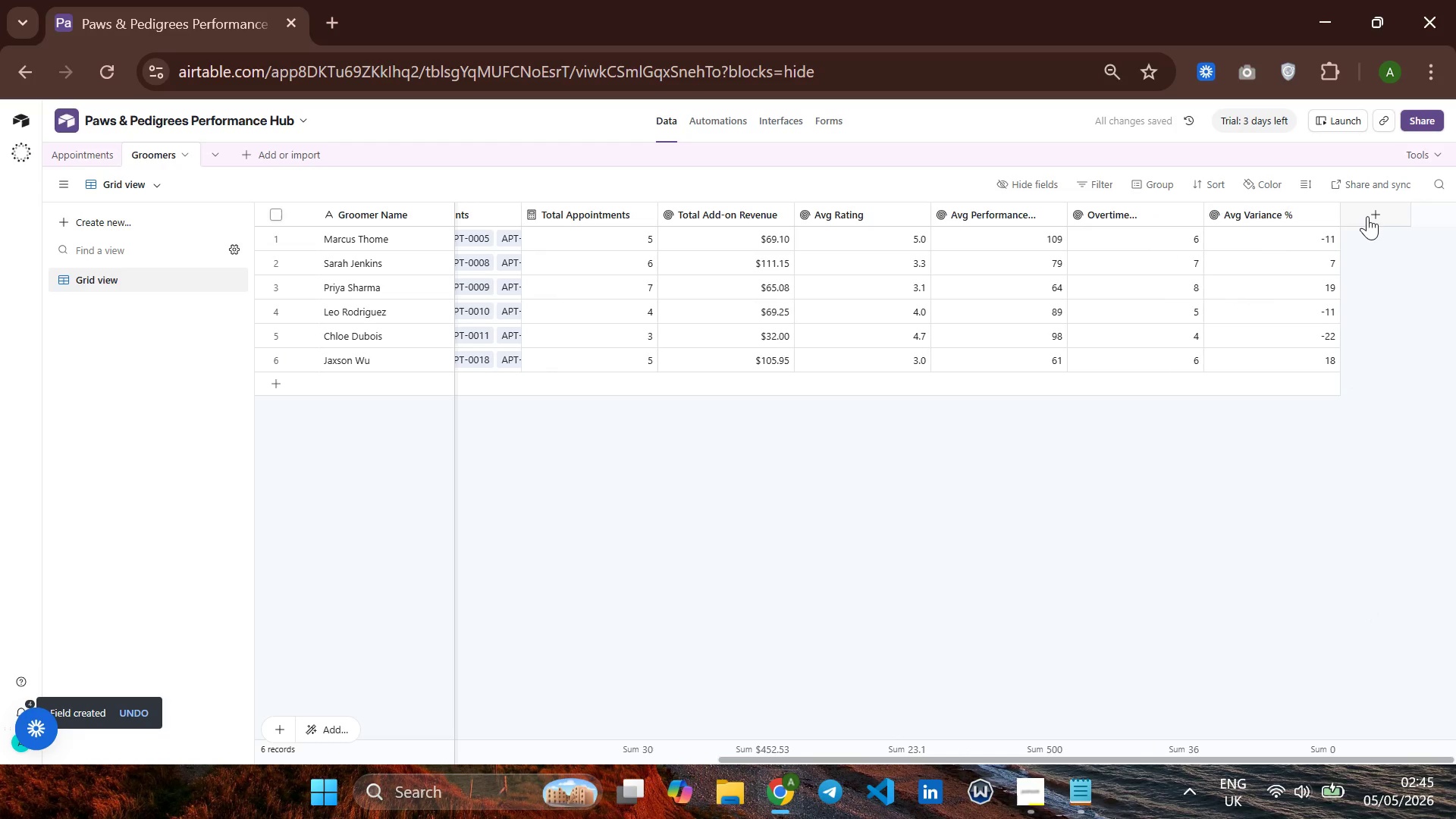 
wait(12.31)
 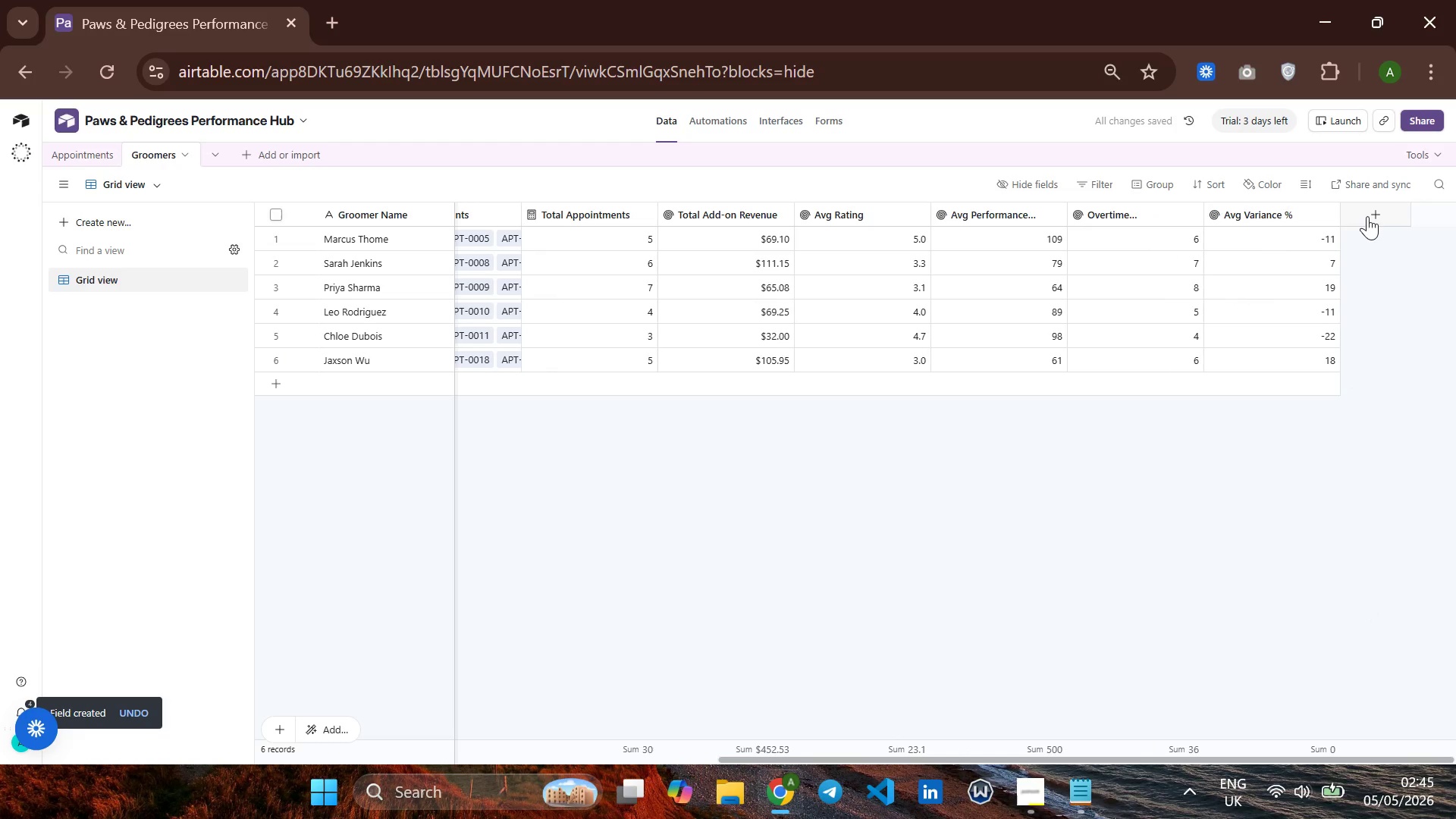 
left_click([1367, 214])
 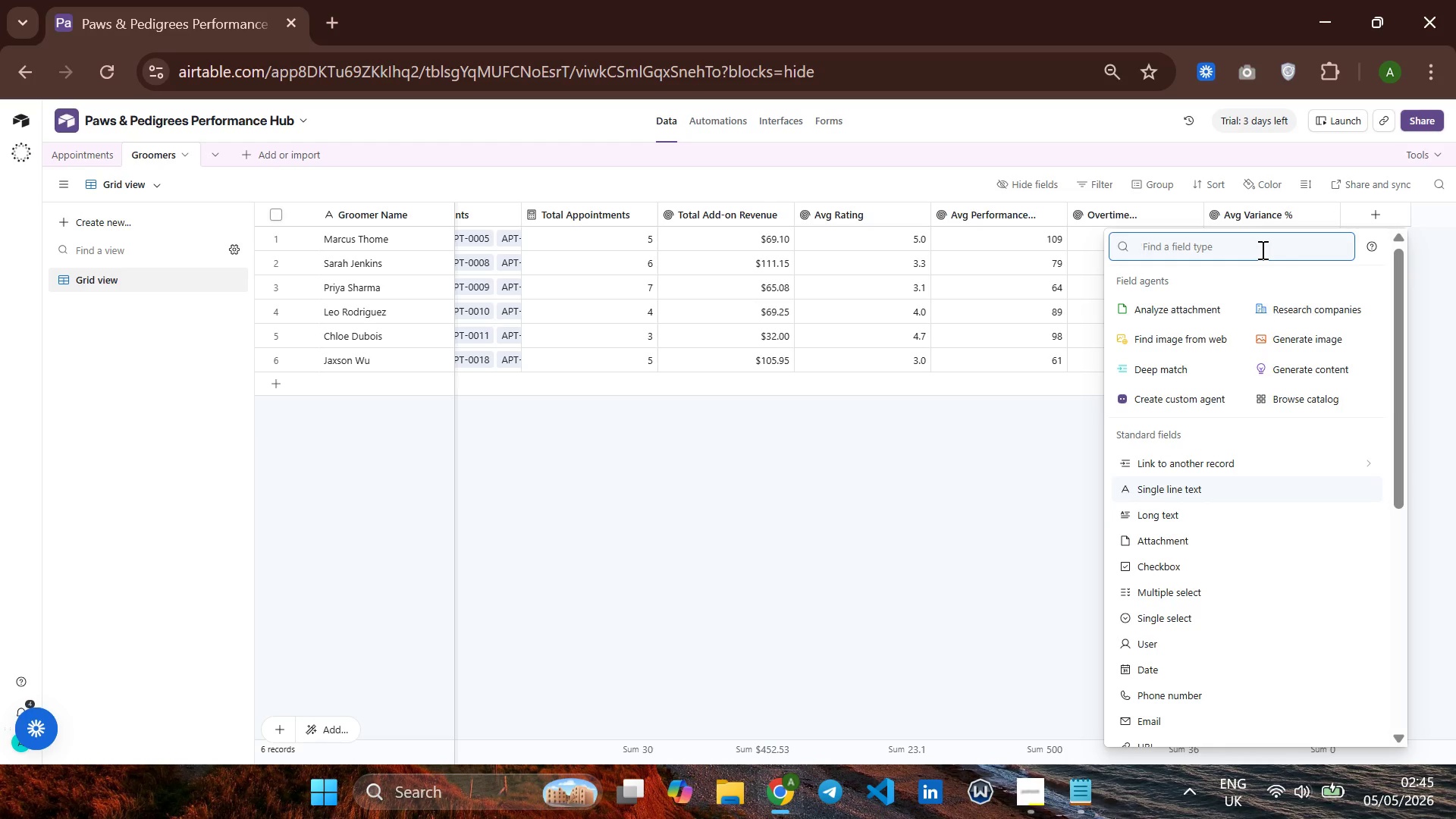 
type(Gr)
key(Backspace)
key(Backspace)
type(for)
 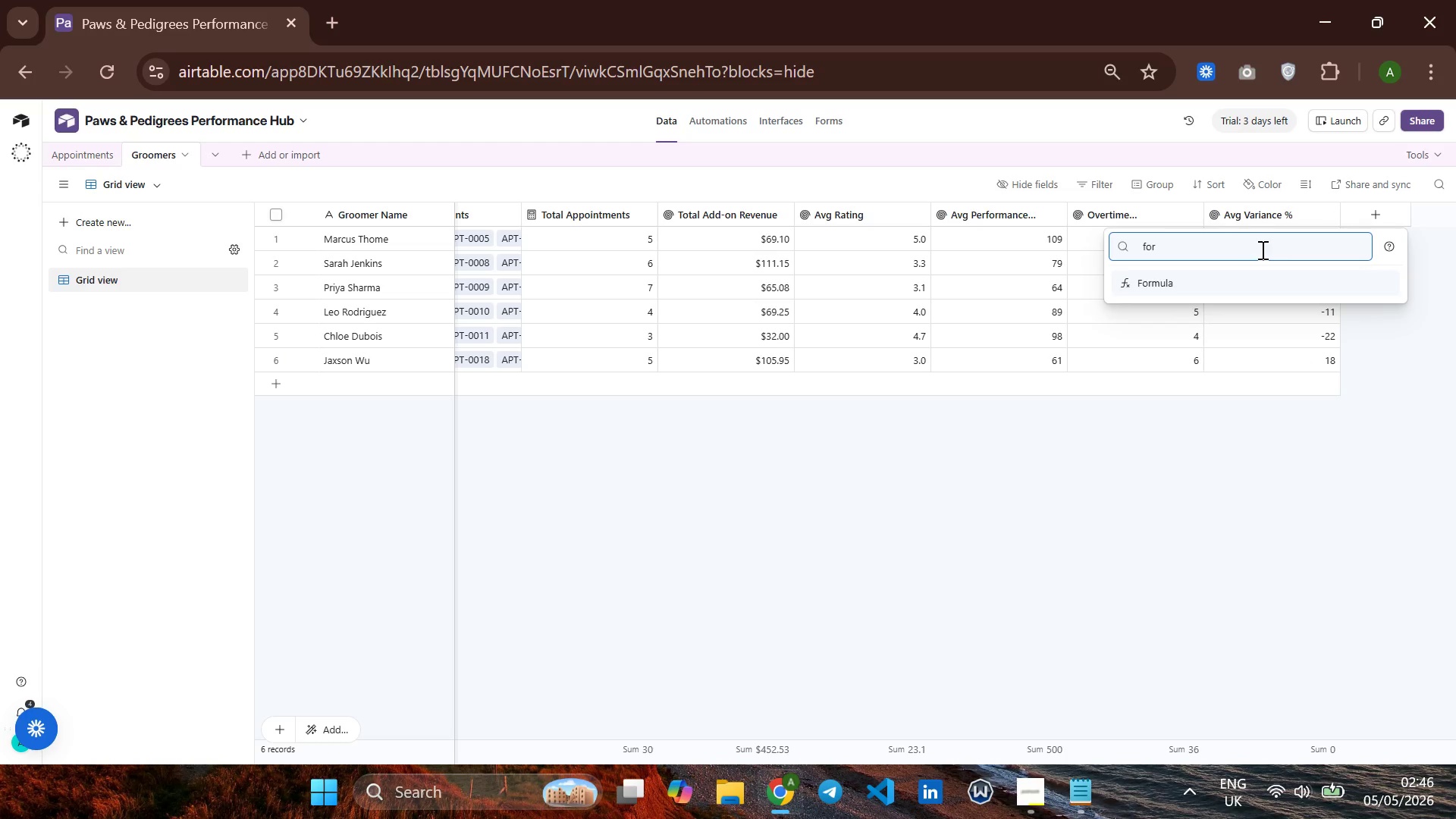 
key(Enter)
 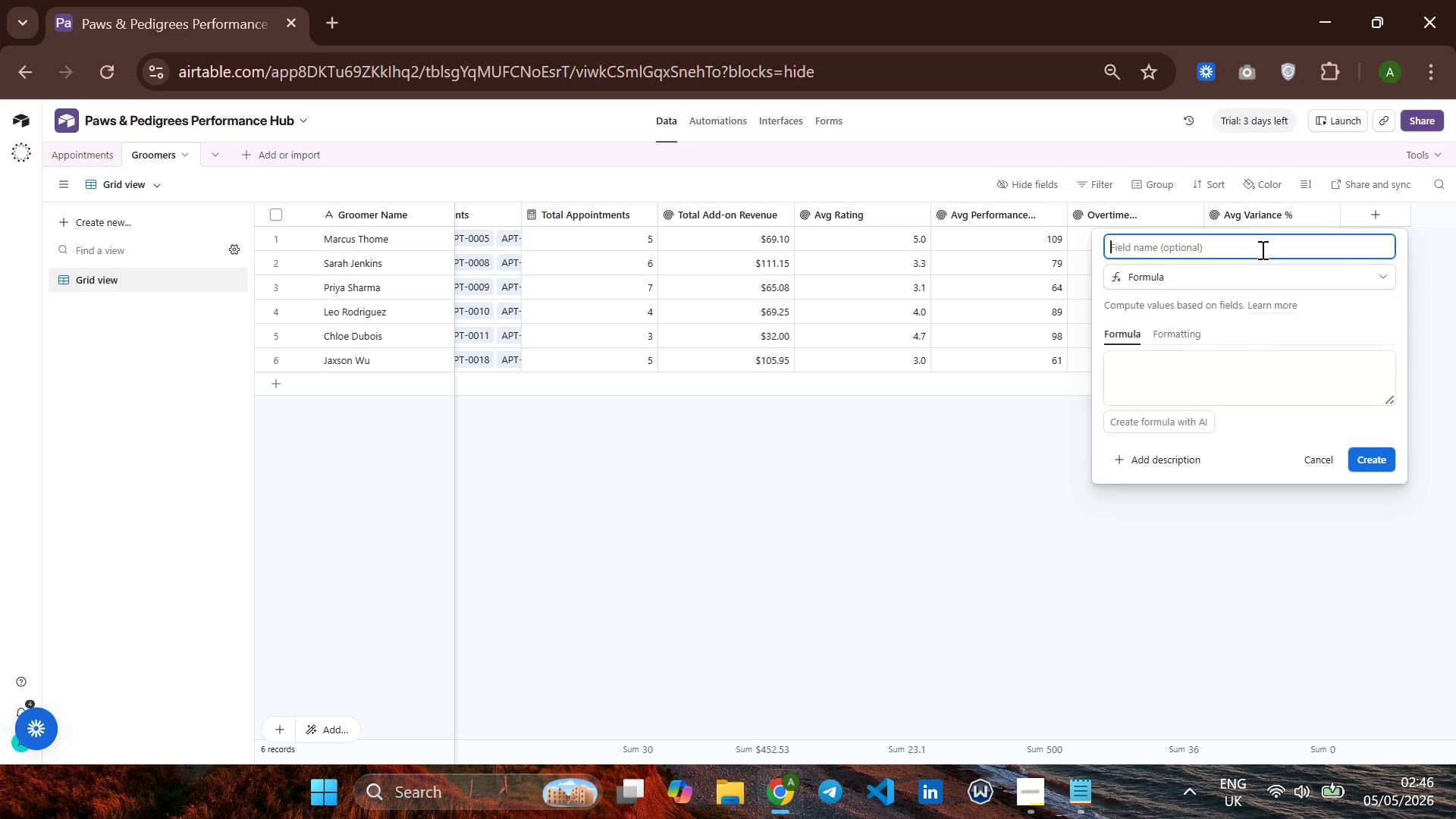 
type(Groomers Grade)
 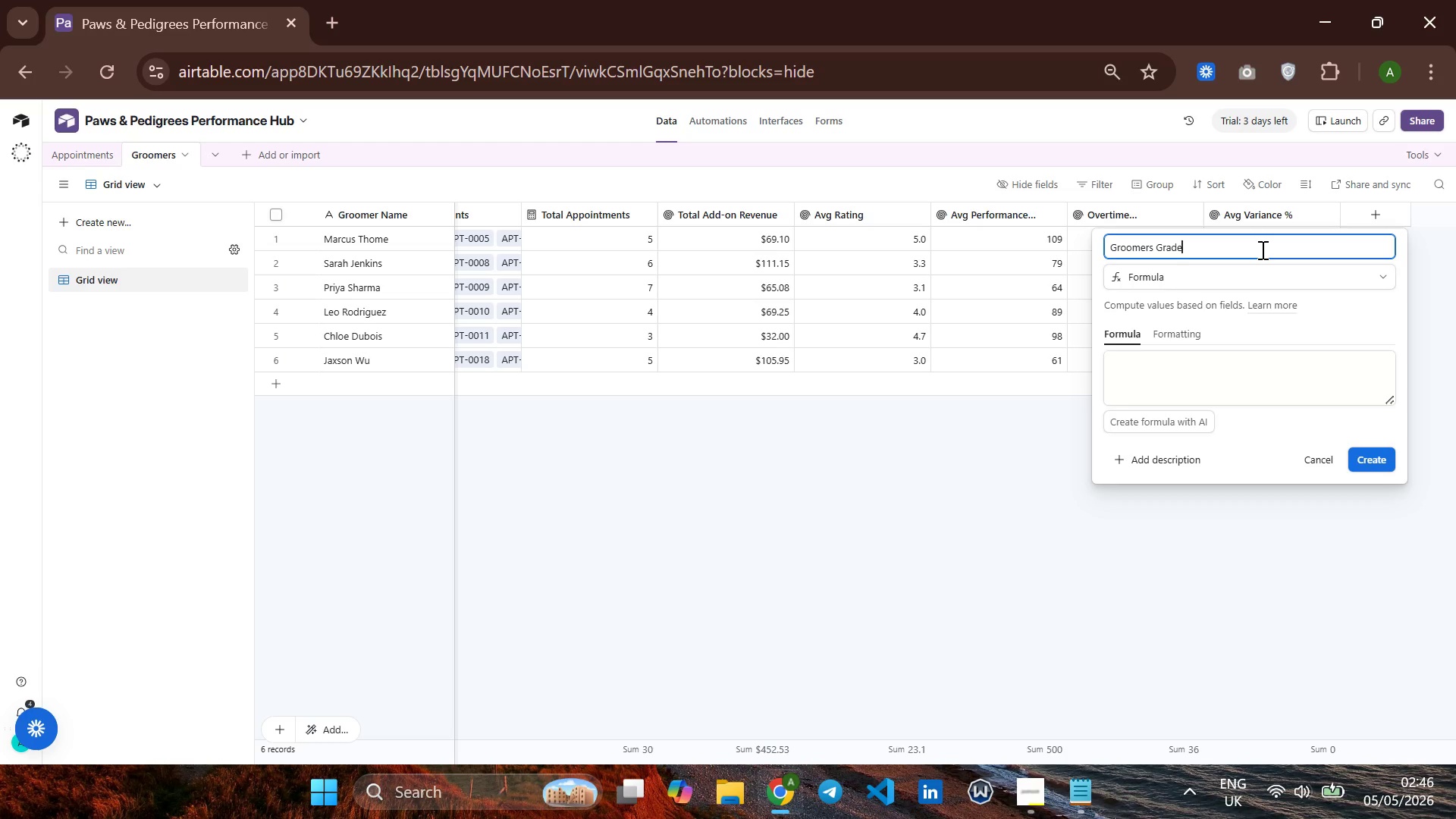 
hold_key(key=ArrowLeft, duration=0.55)
 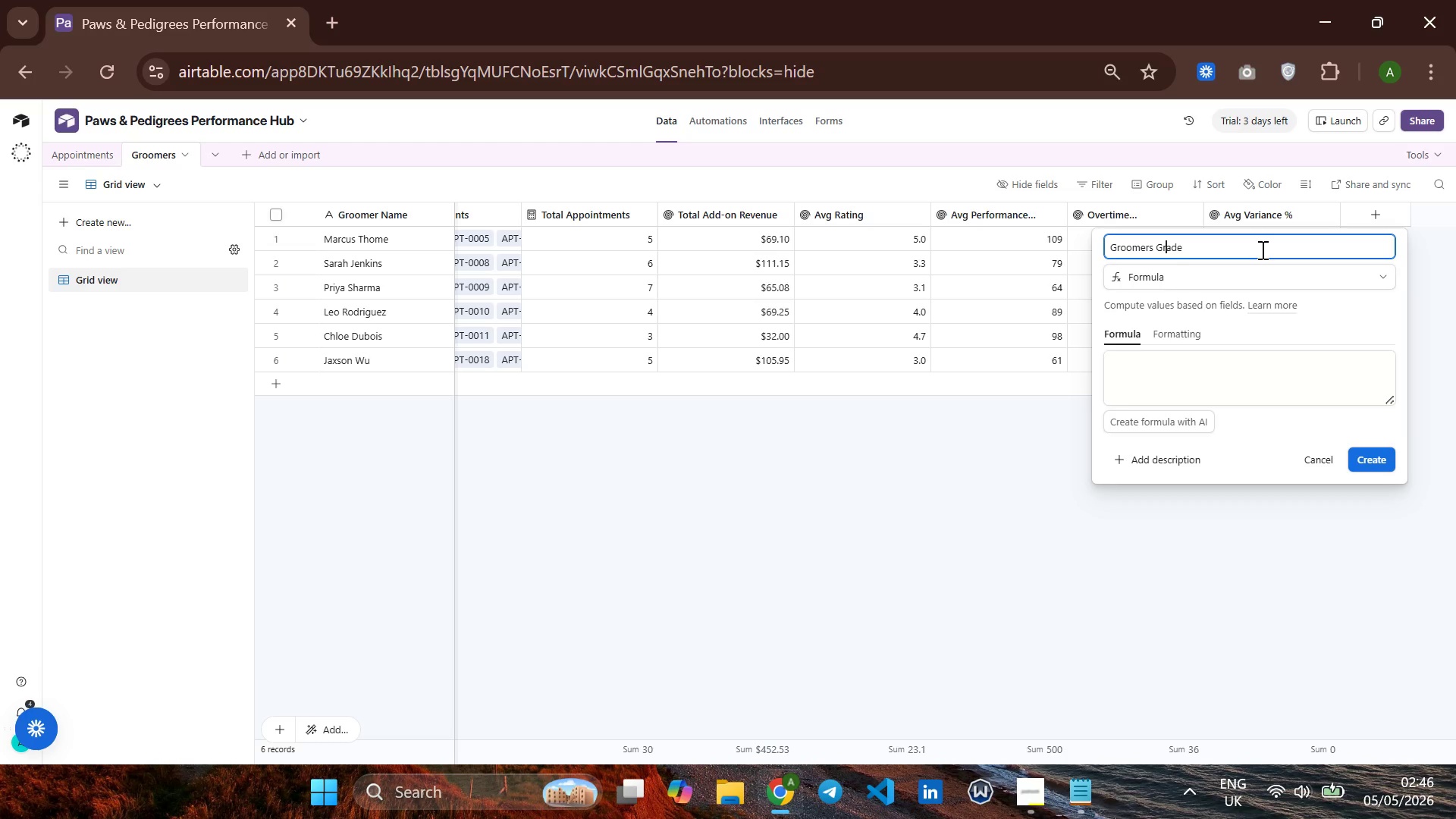 
key(ArrowLeft)
 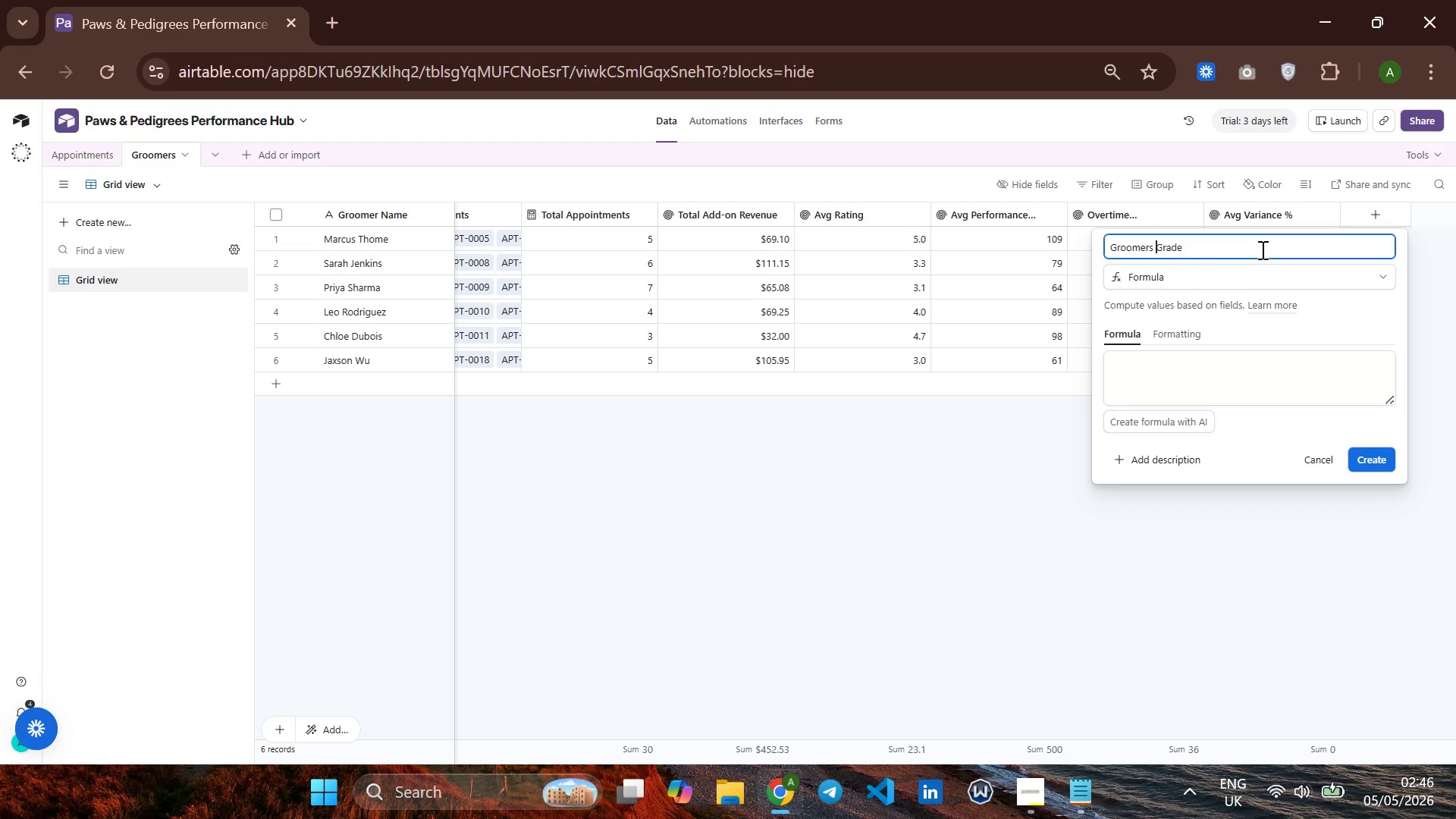 
key(ArrowLeft)
 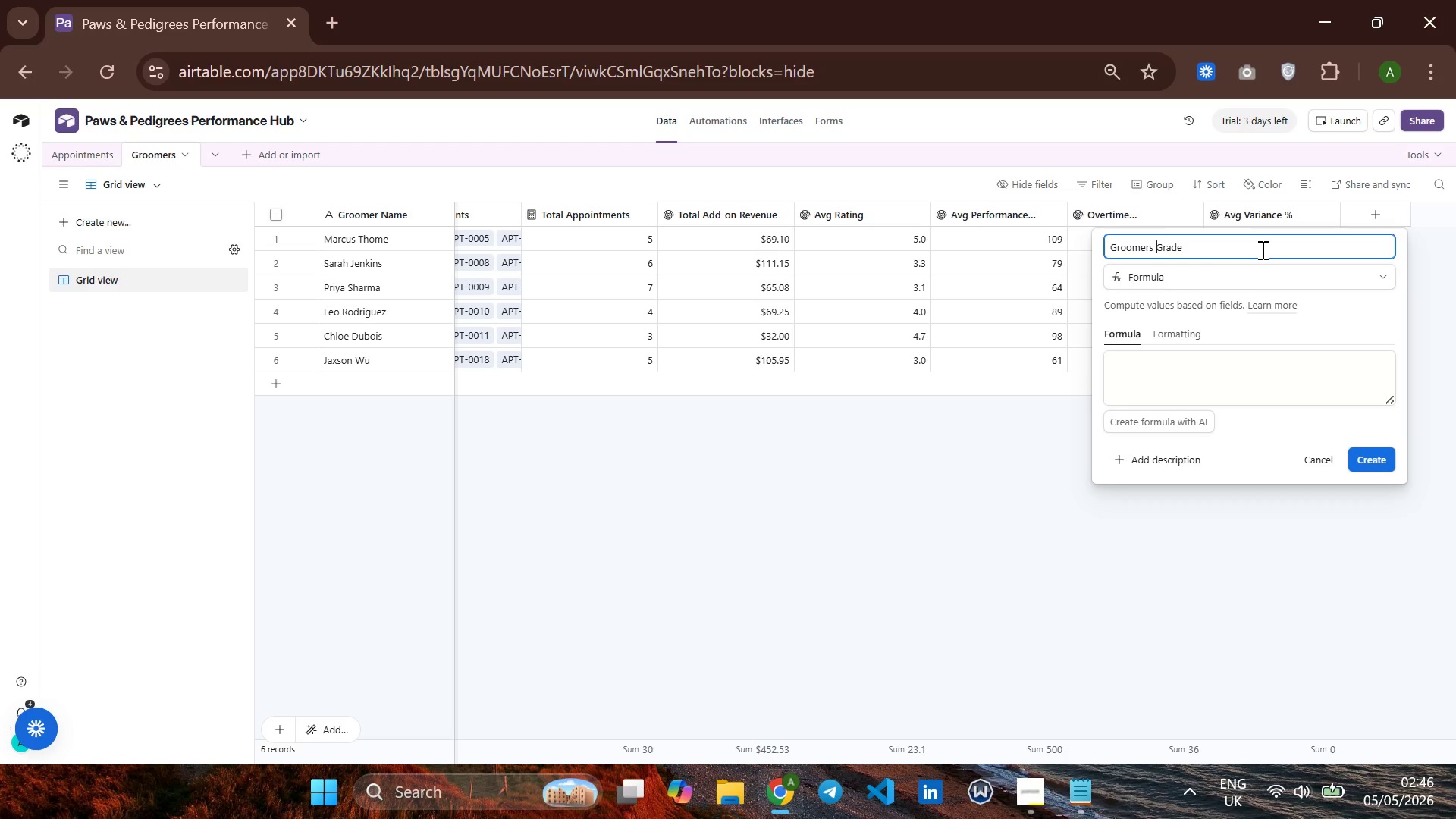 
key(ArrowLeft)
 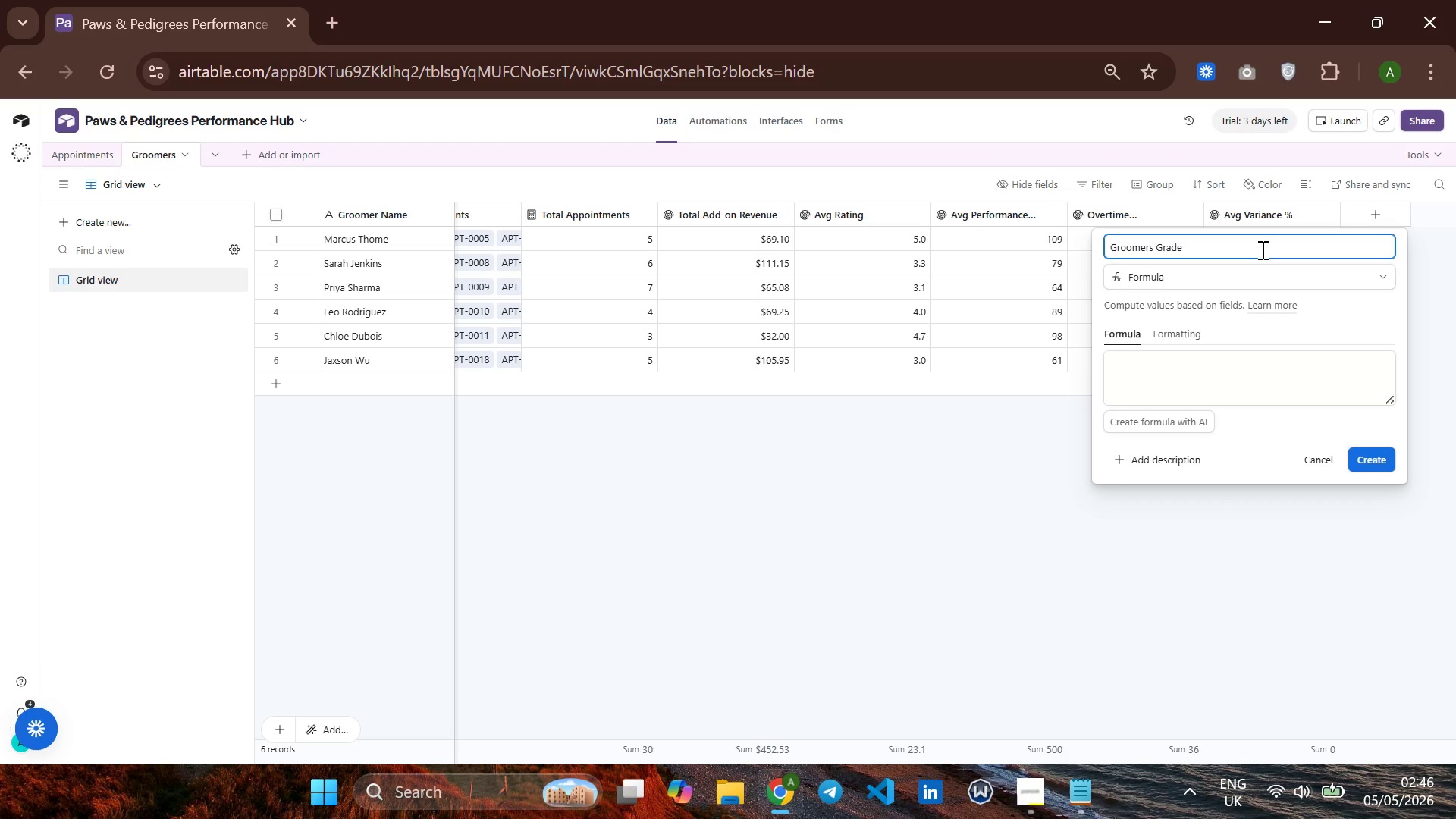 
key(Backspace)
 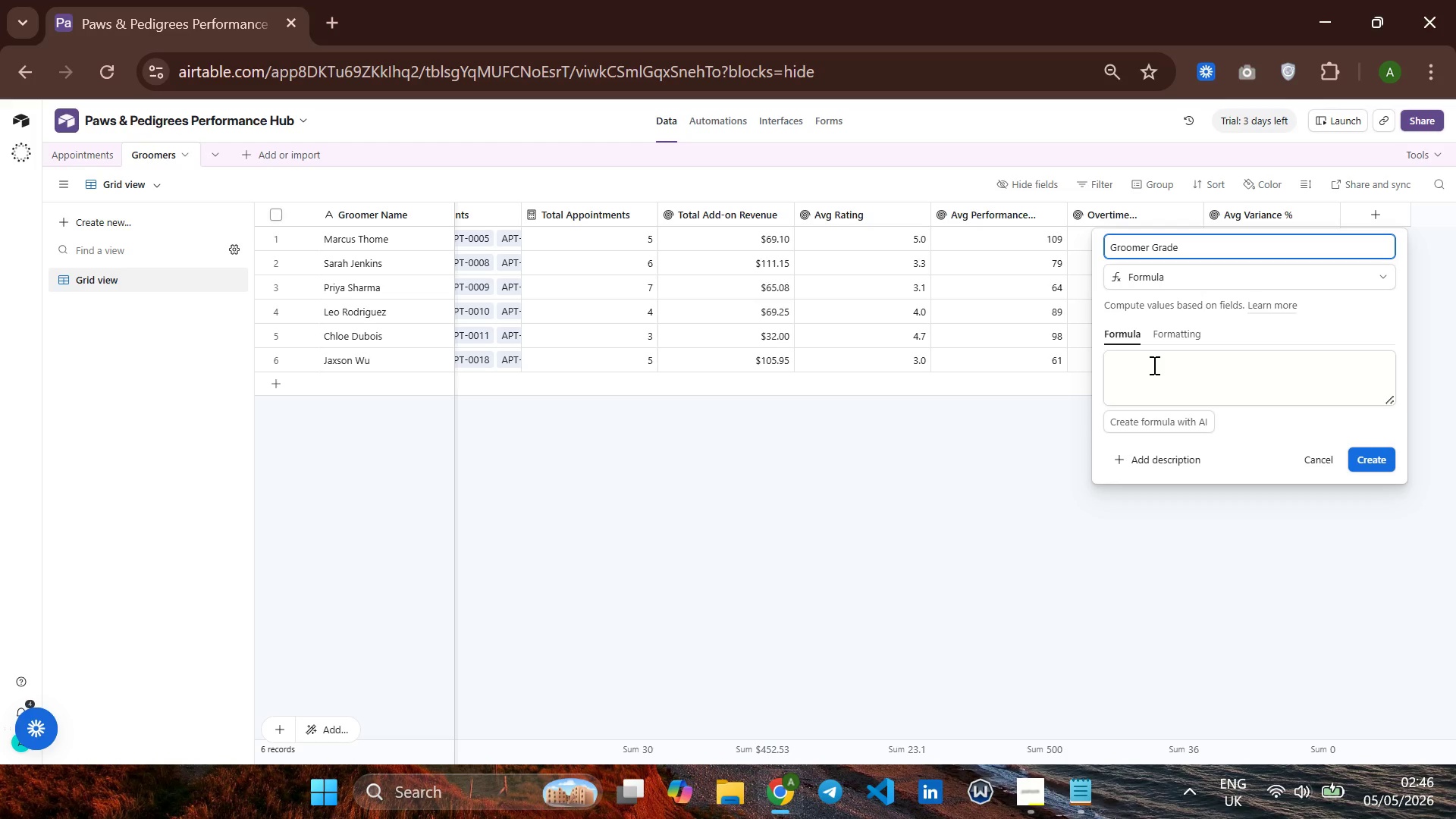 
left_click([1153, 366])
 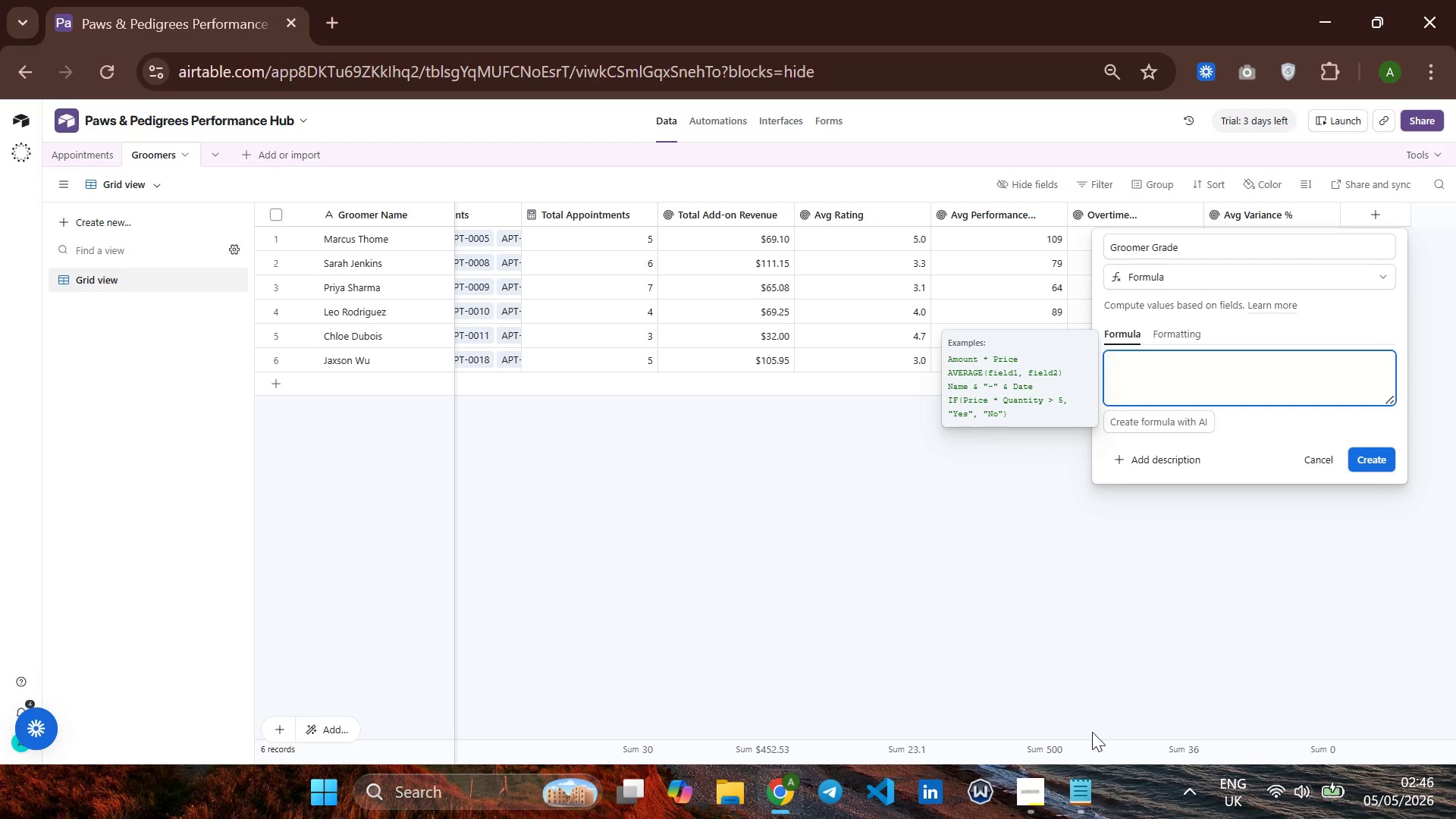 
left_click([1074, 787])
 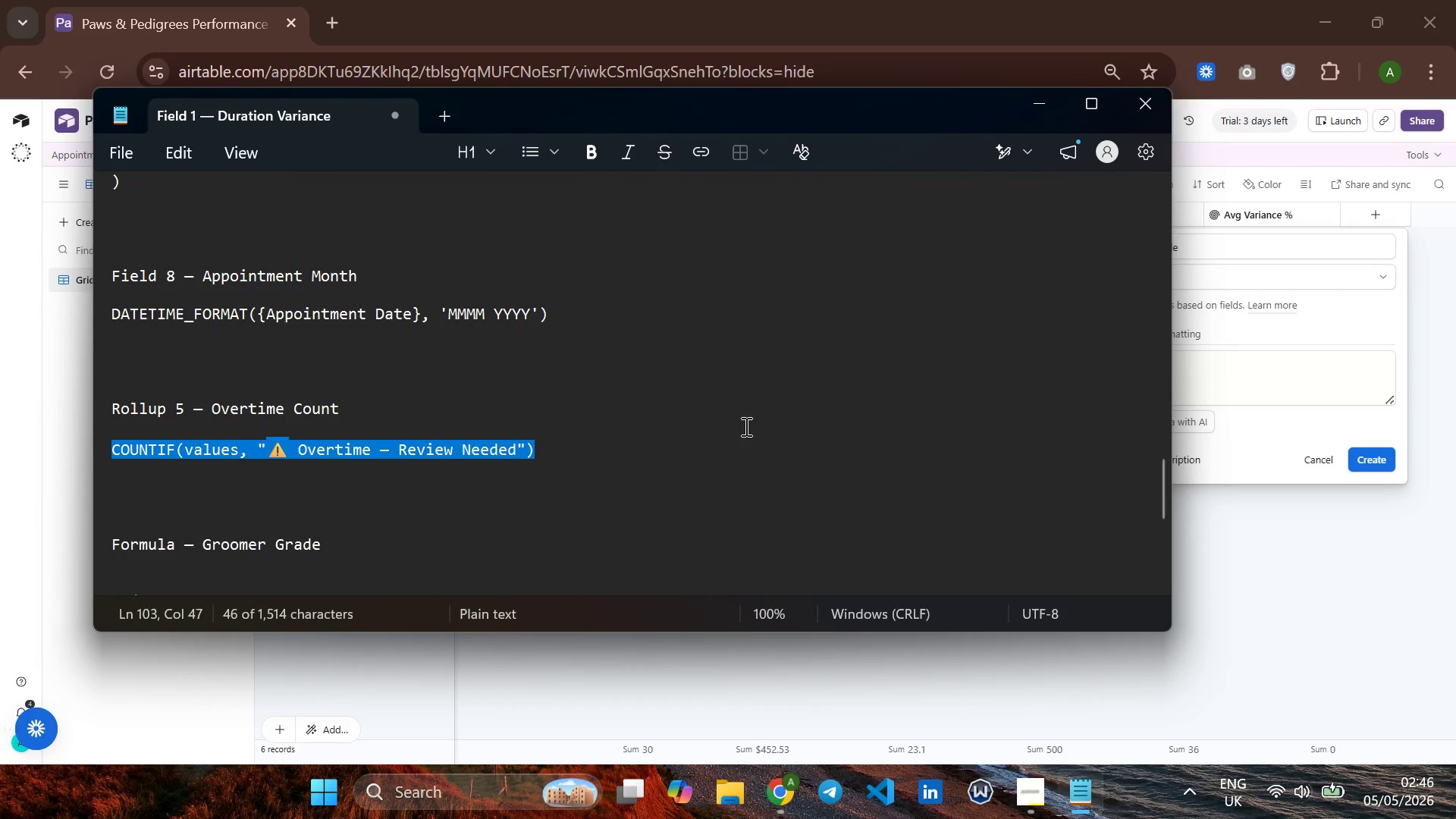 
scroll: coordinate [745, 426], scroll_direction: down, amount: 7.0
 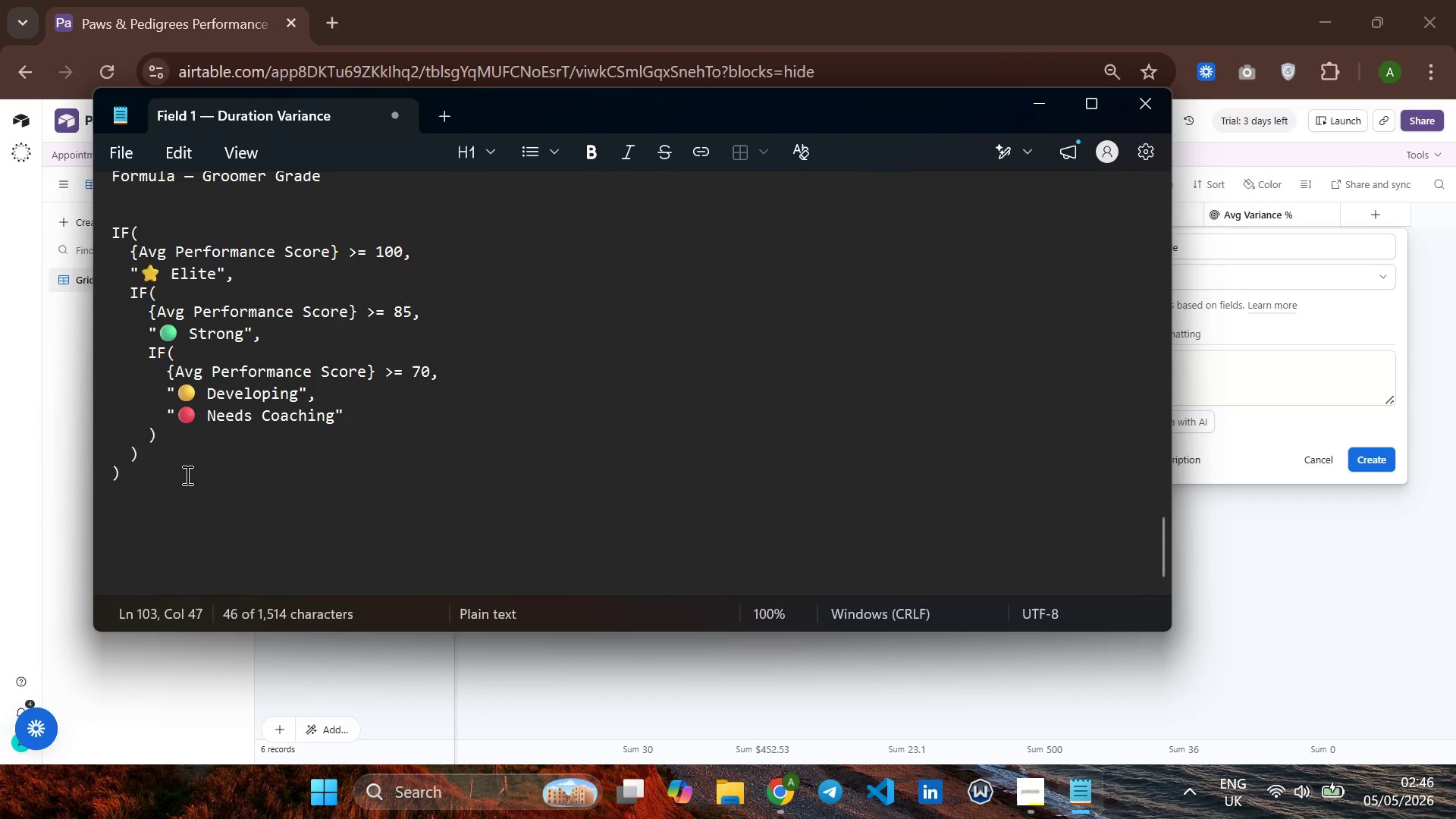 
left_click_drag(start_coordinate=[184, 474], to_coordinate=[105, 228])
 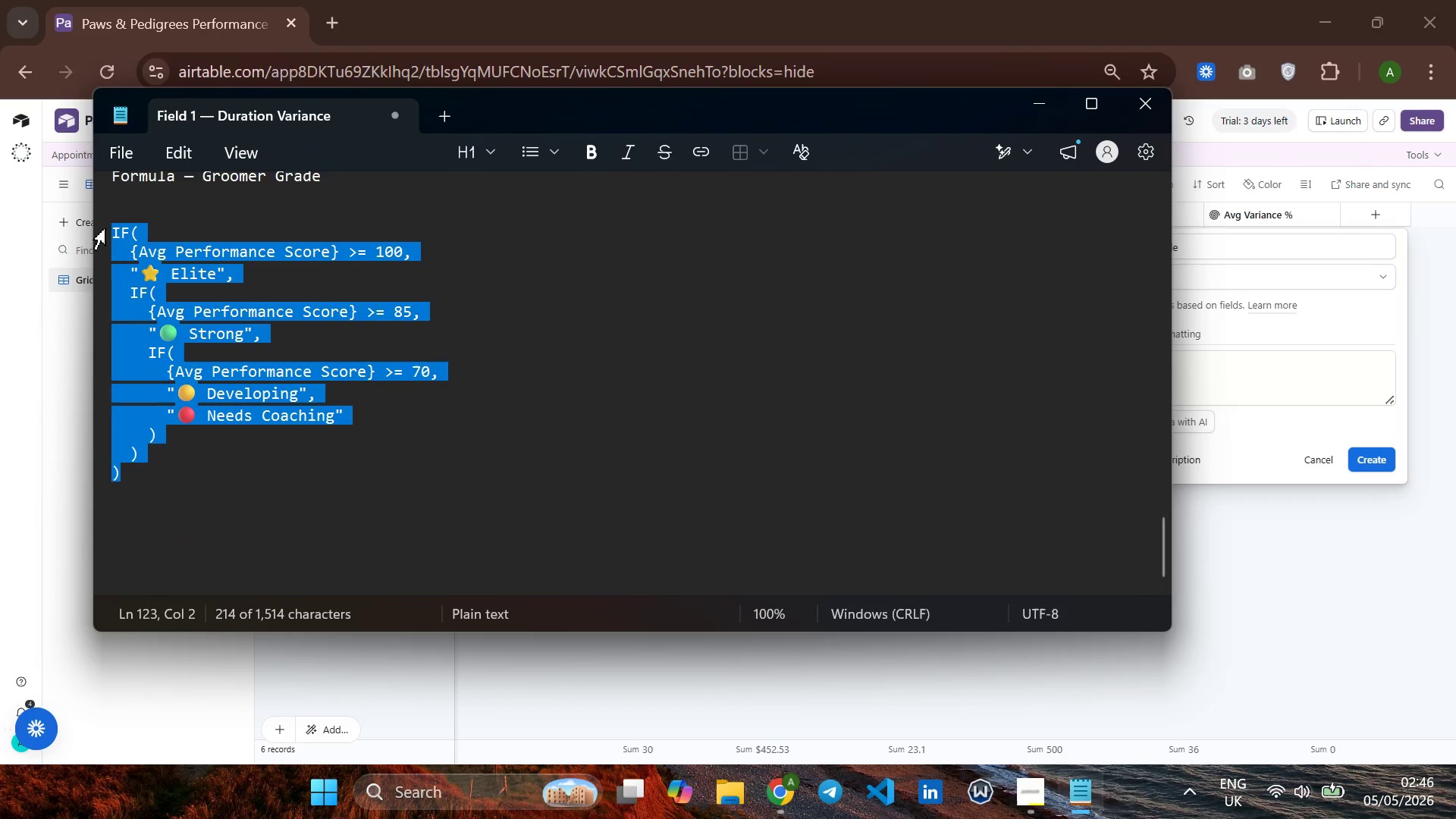 
key(Control+C)
 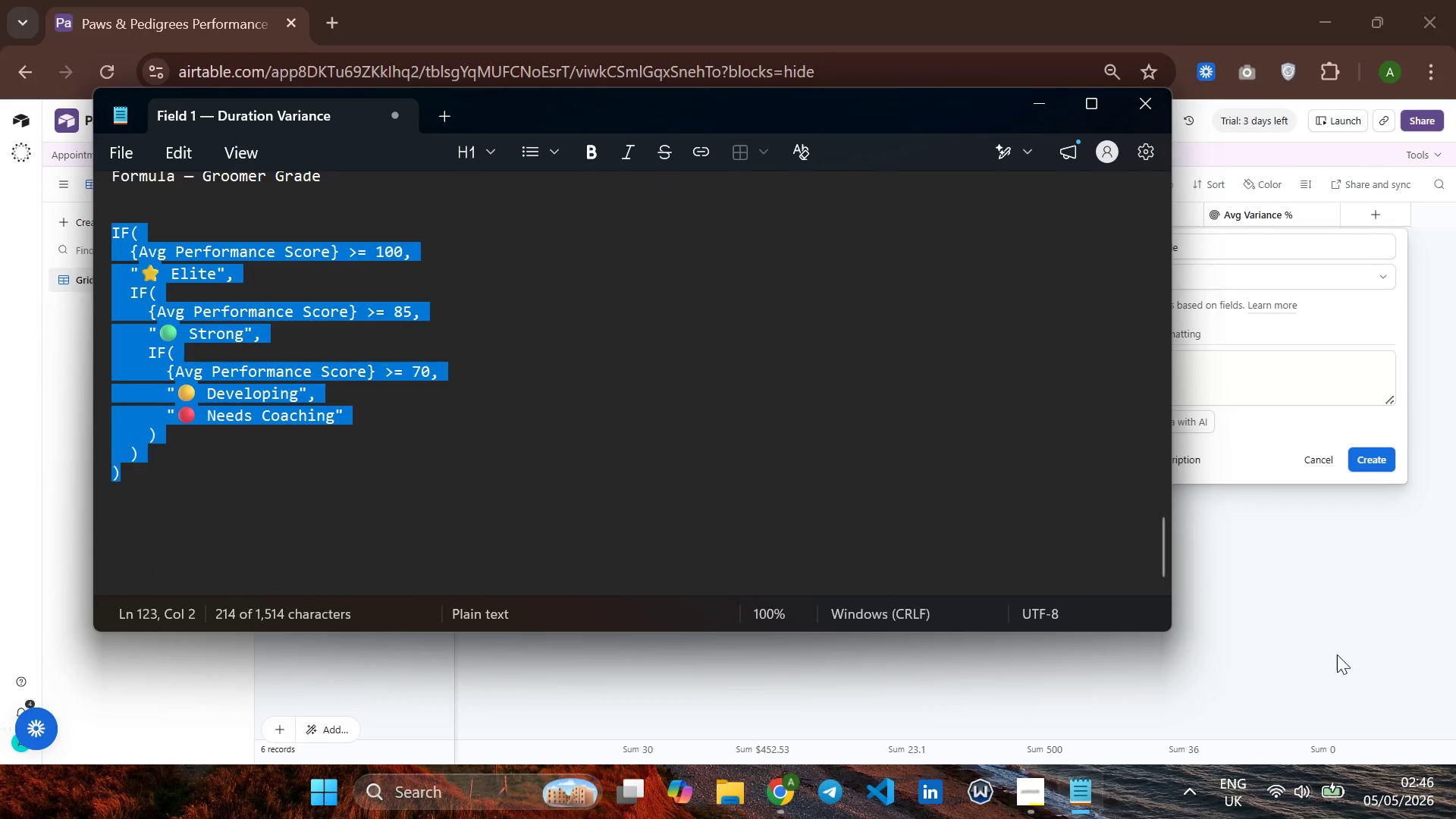 
left_click([1294, 614])
 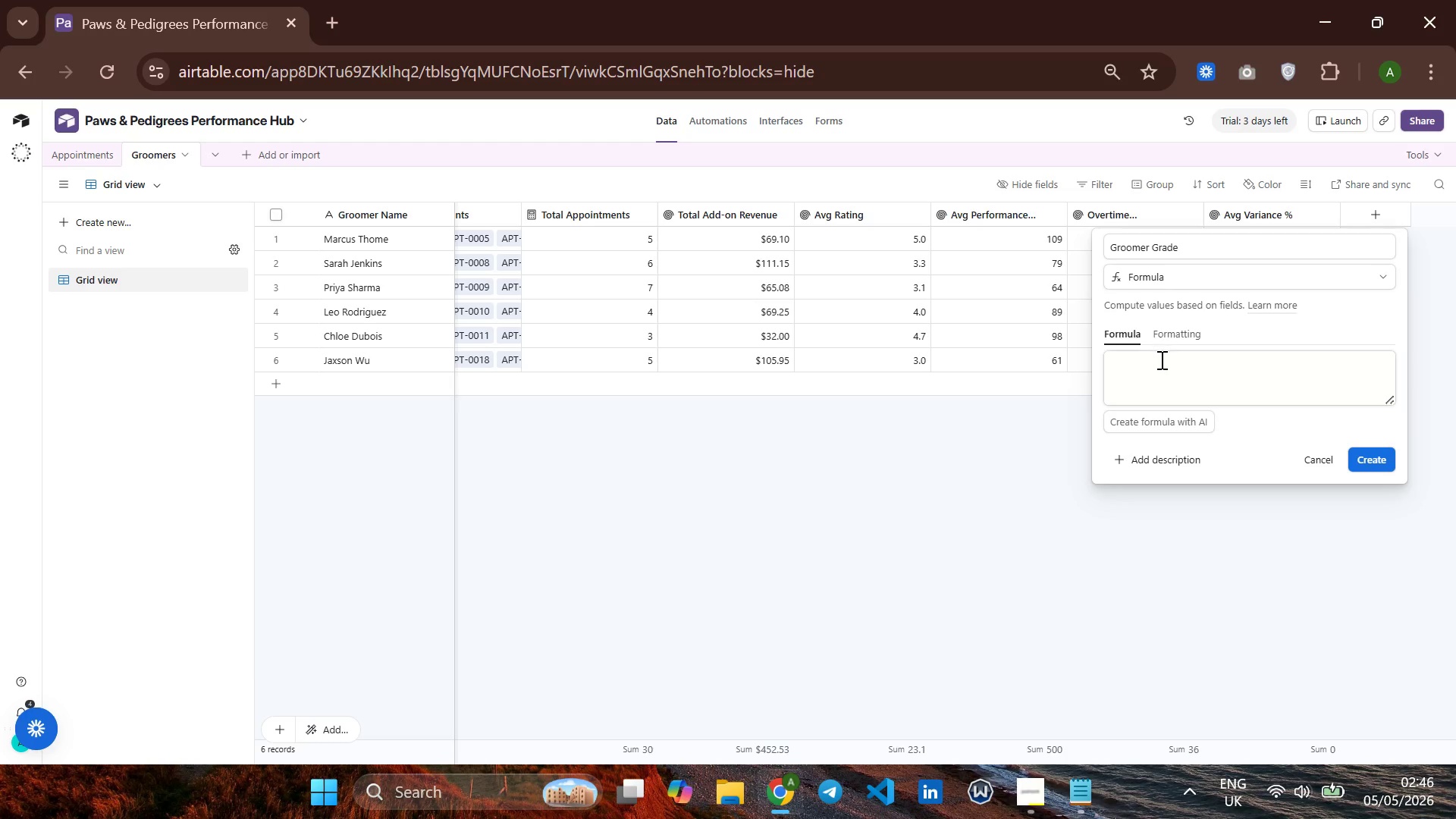 
left_click([1156, 363])
 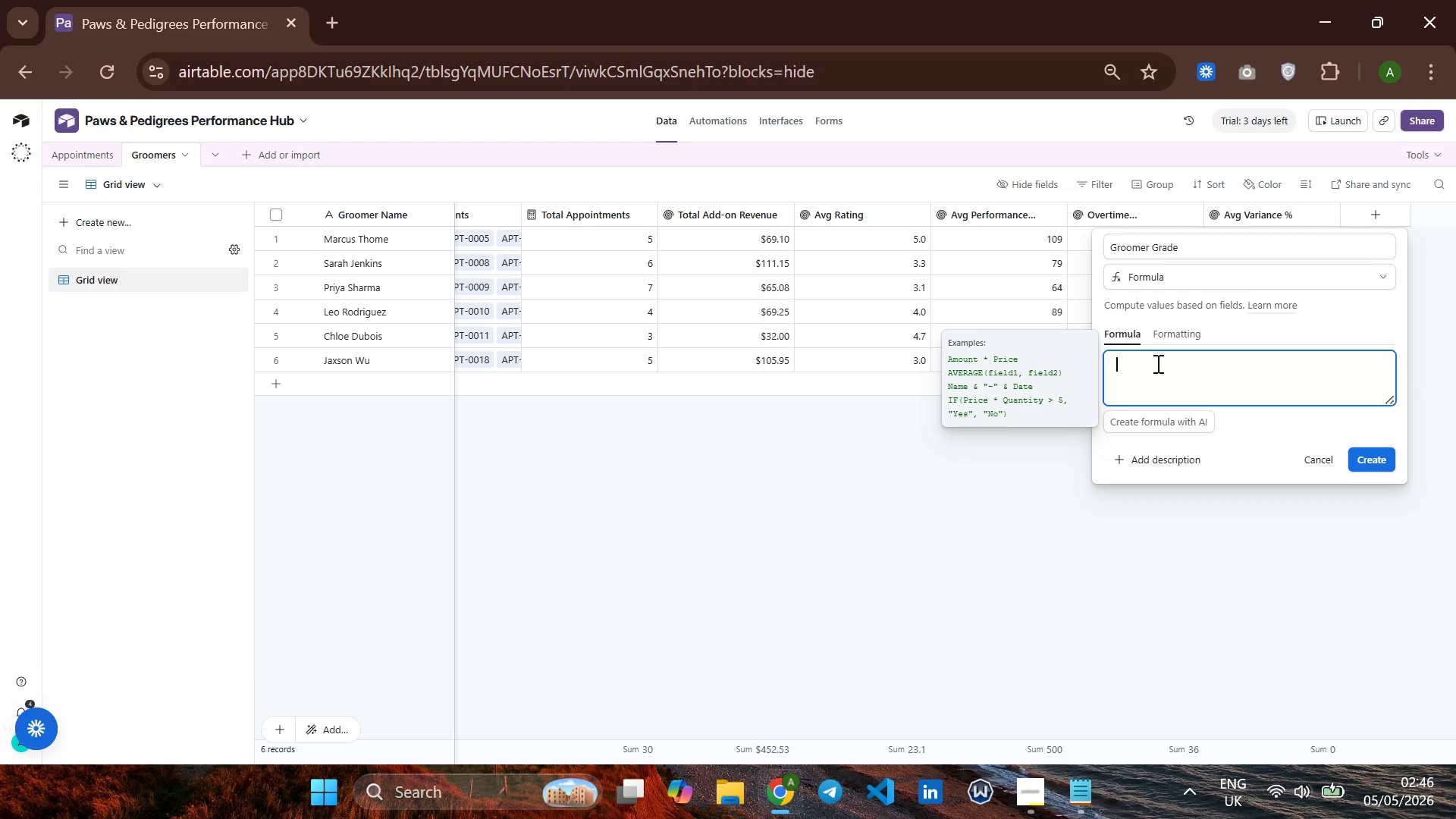 
key(Control+V)
 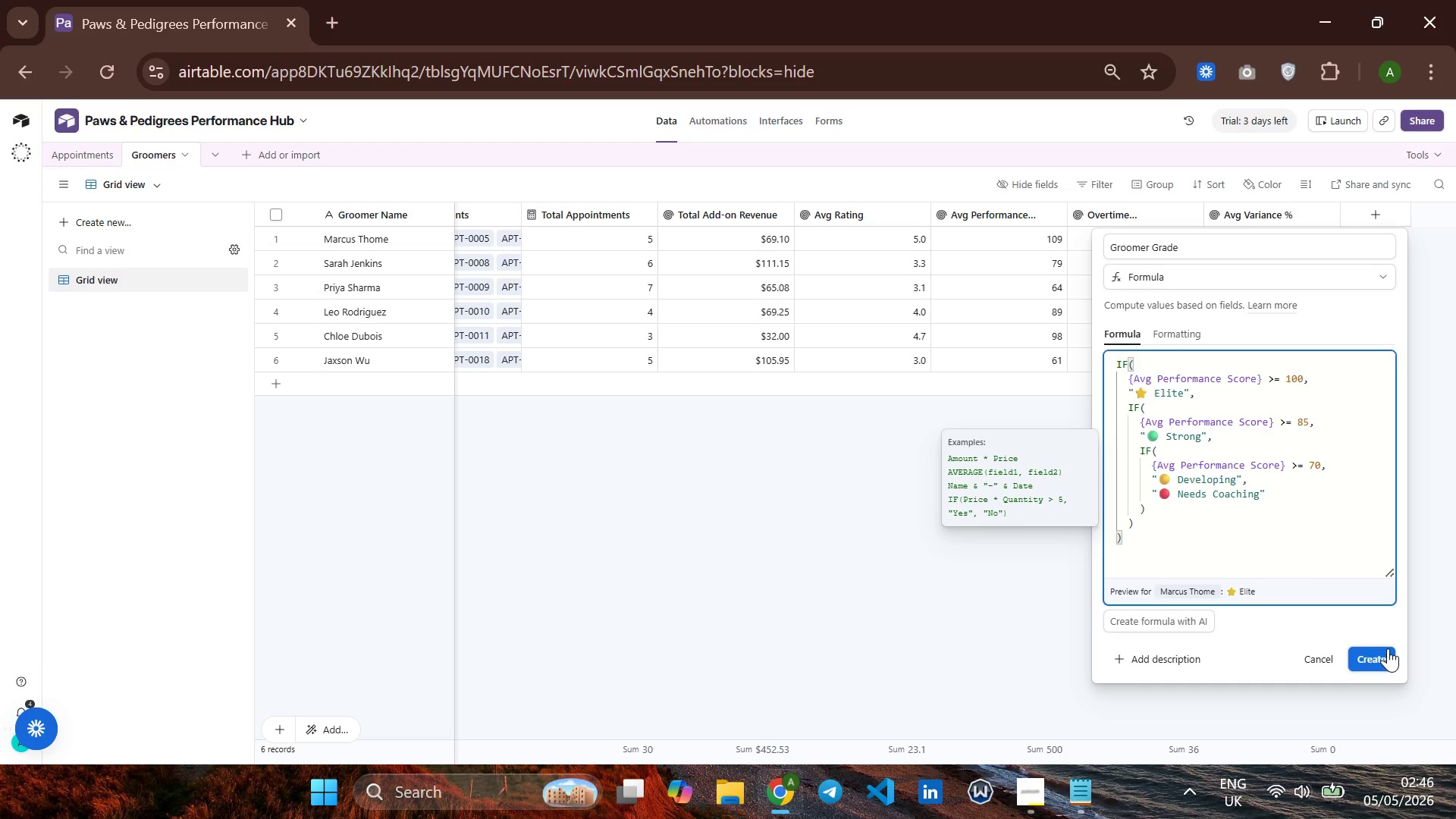 
wait(7.56)
 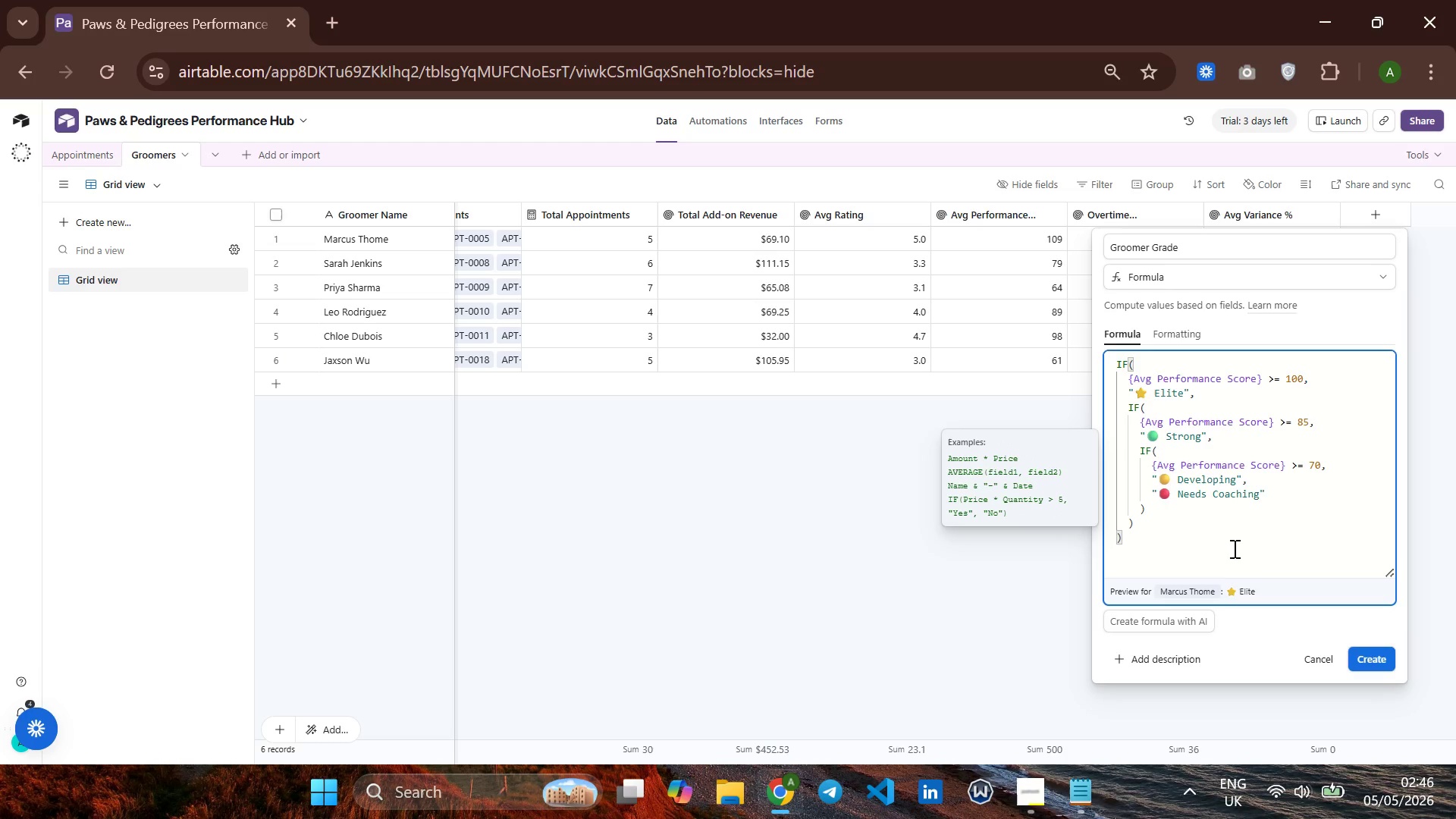 
left_click([1385, 651])
 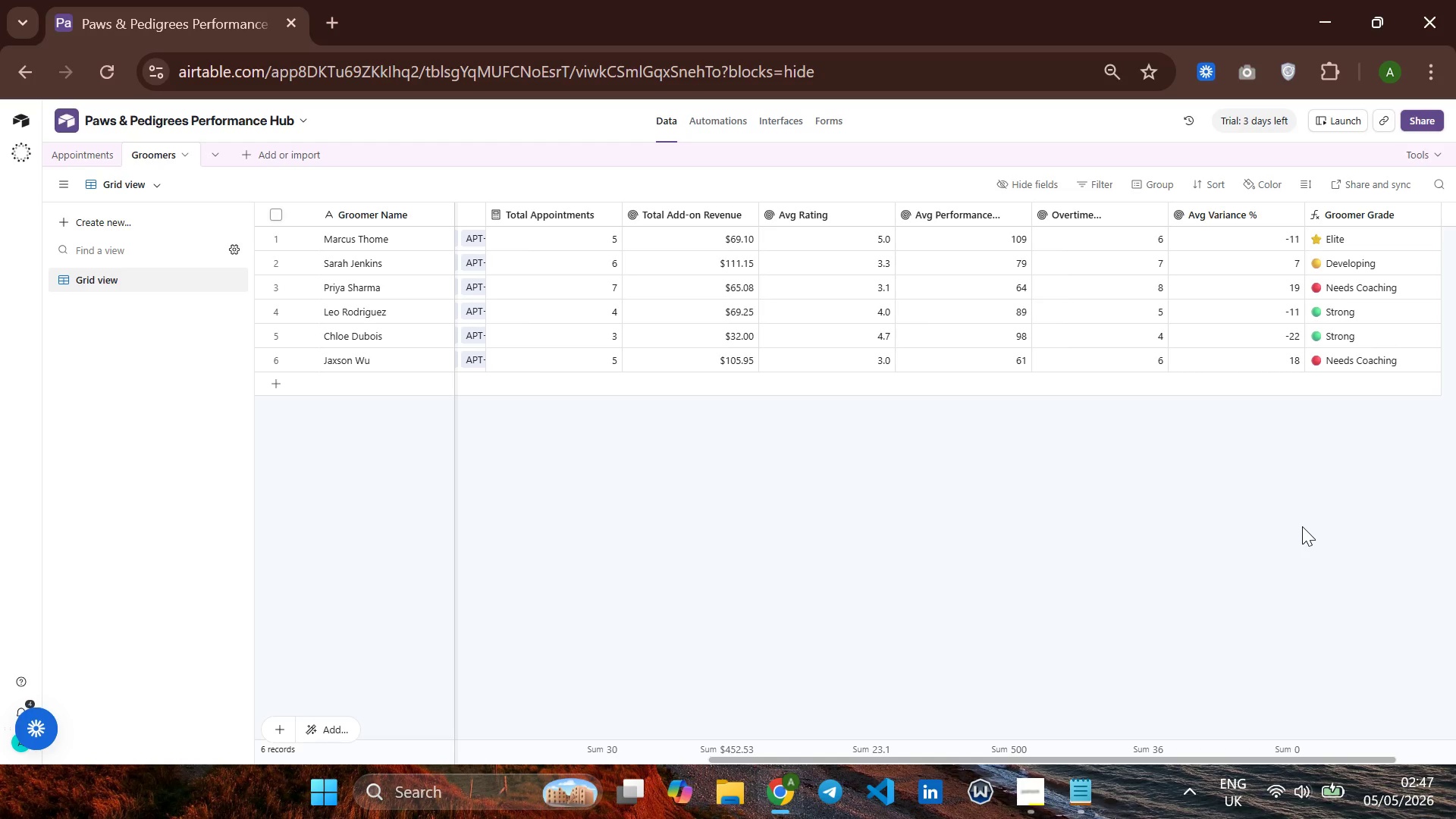 
wait(31.73)
 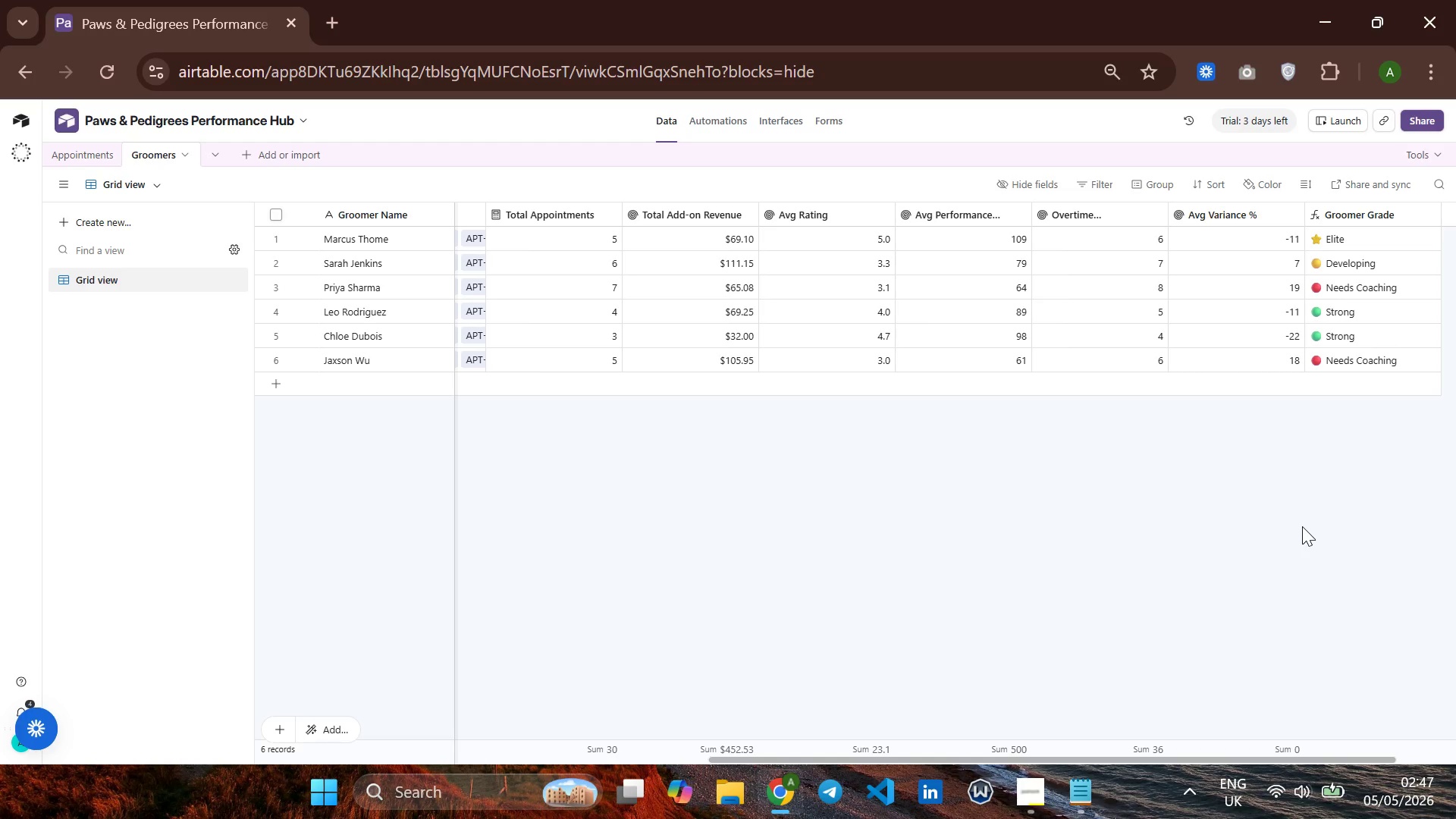 
mouse_move([1106, 308])
 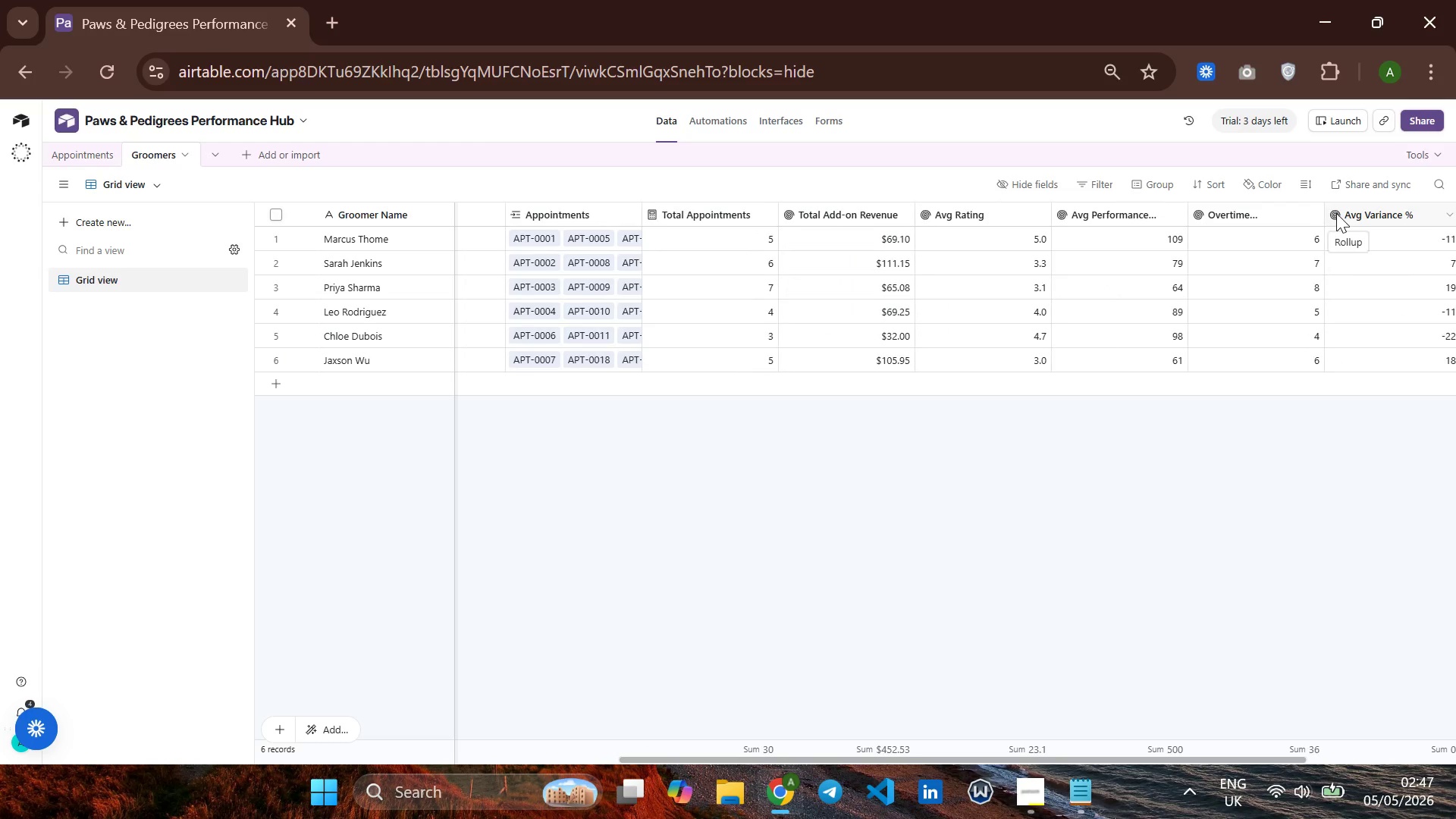 
wait(5.01)
 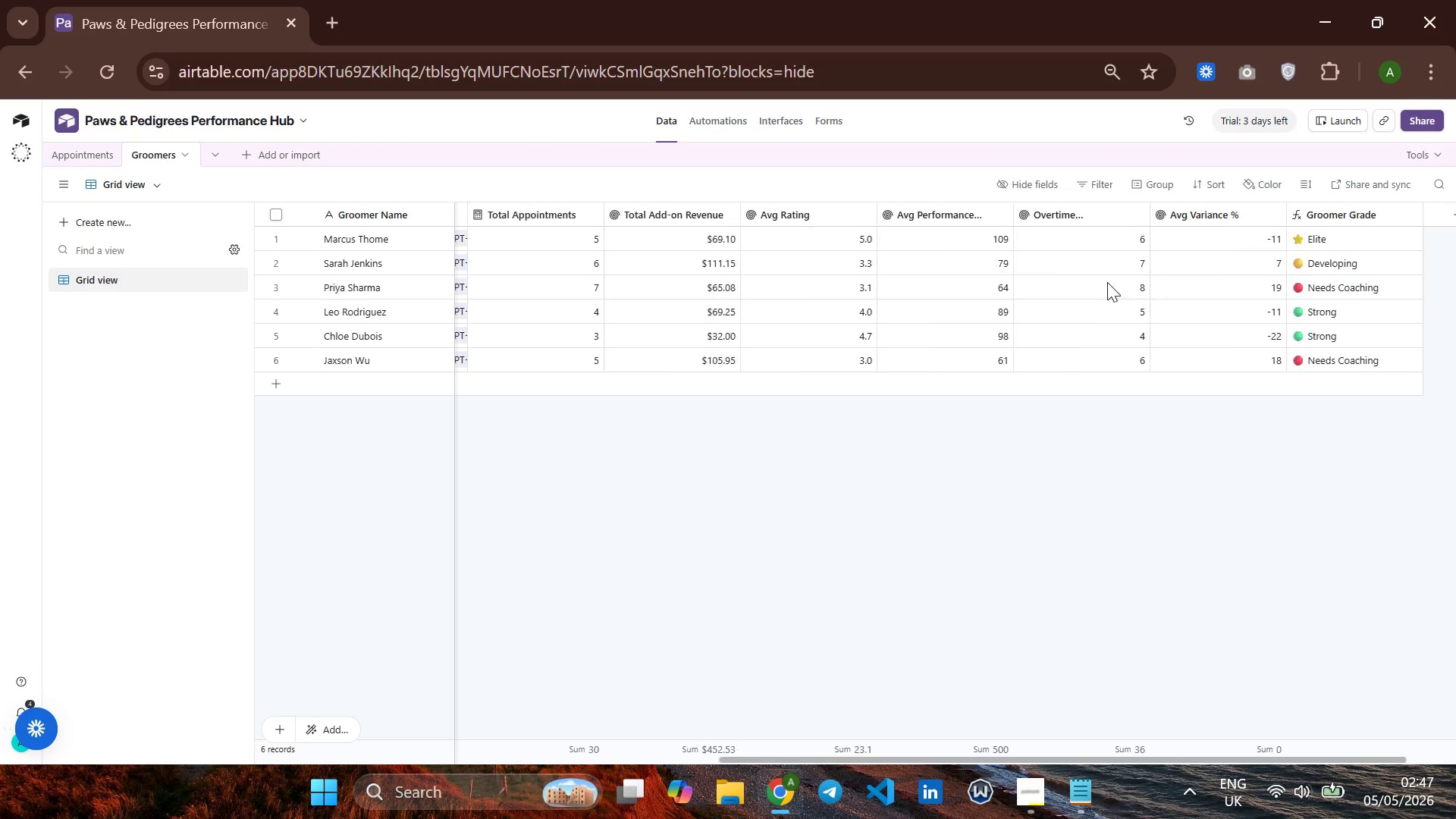 
left_click([1389, 217])
 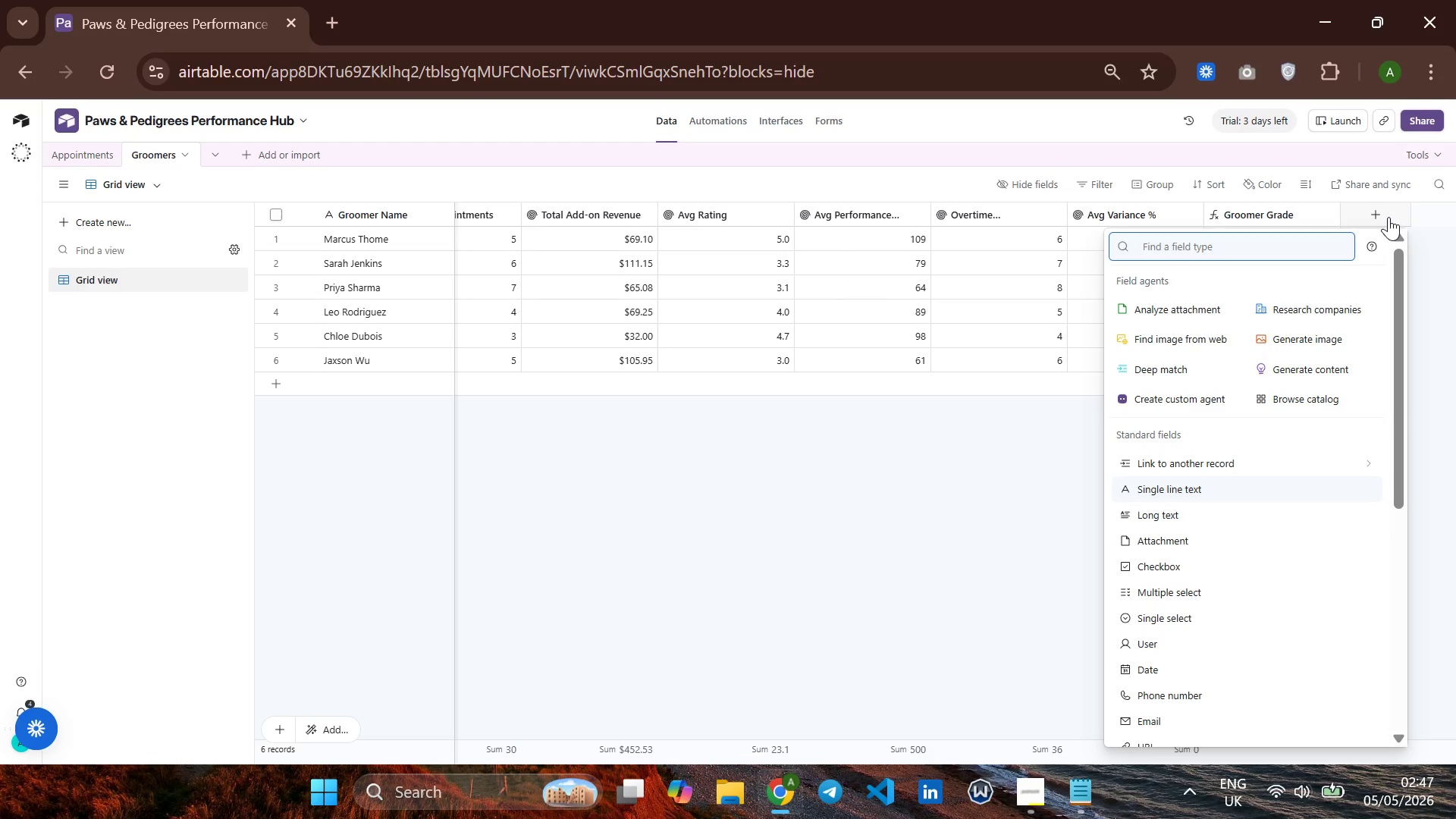 
type(att)
 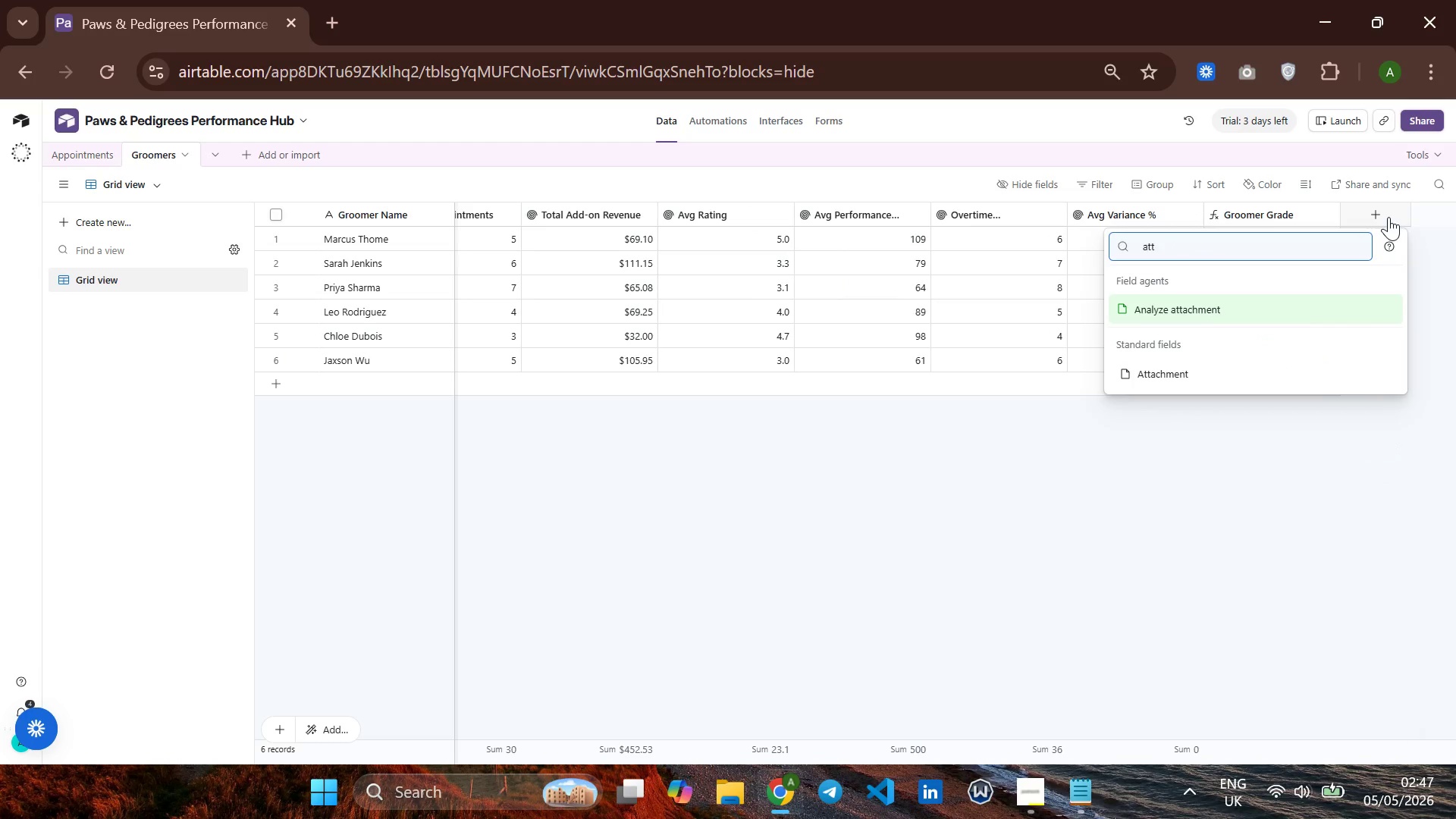 
key(ArrowDown)
 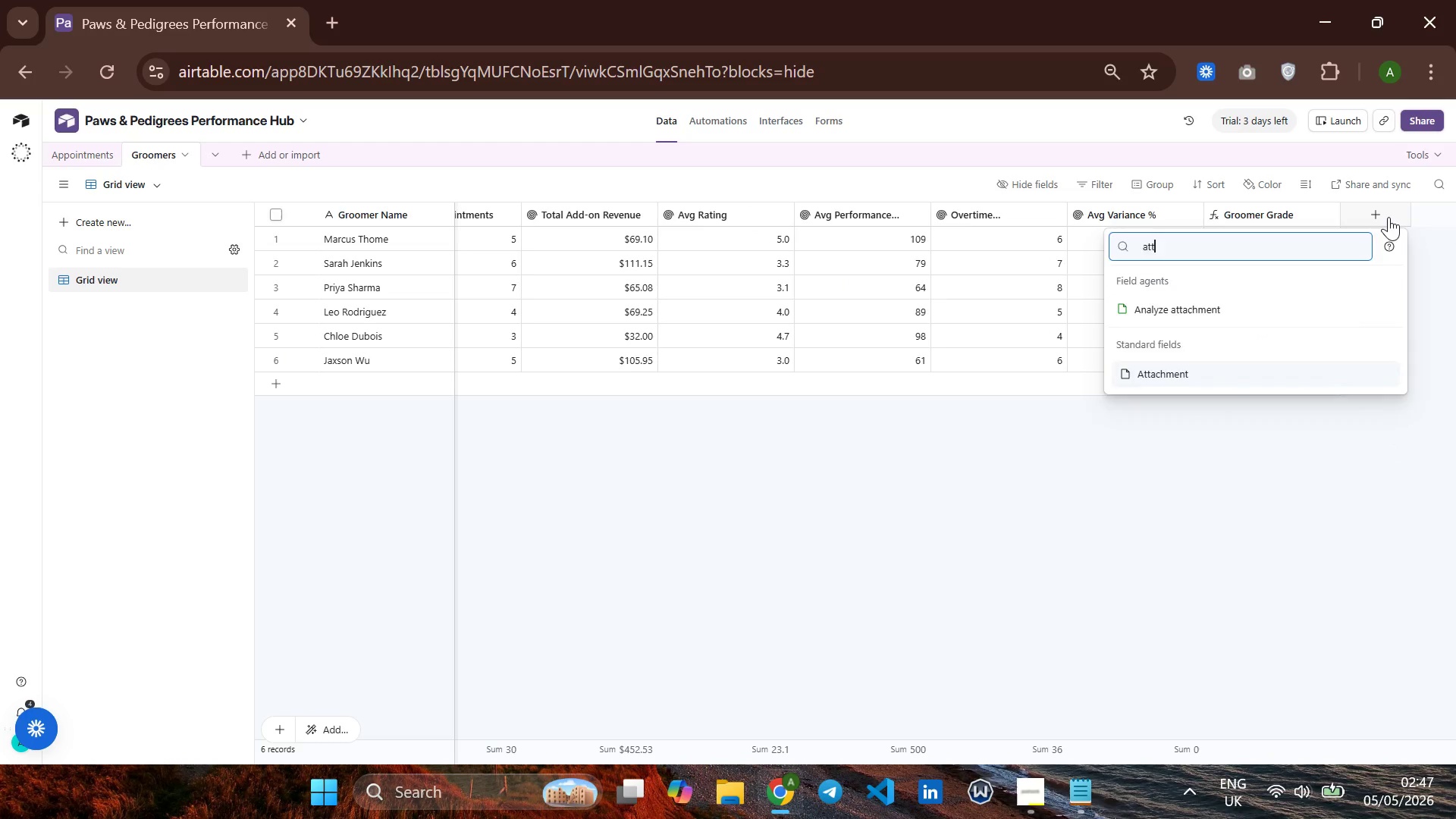 
key(Enter)
 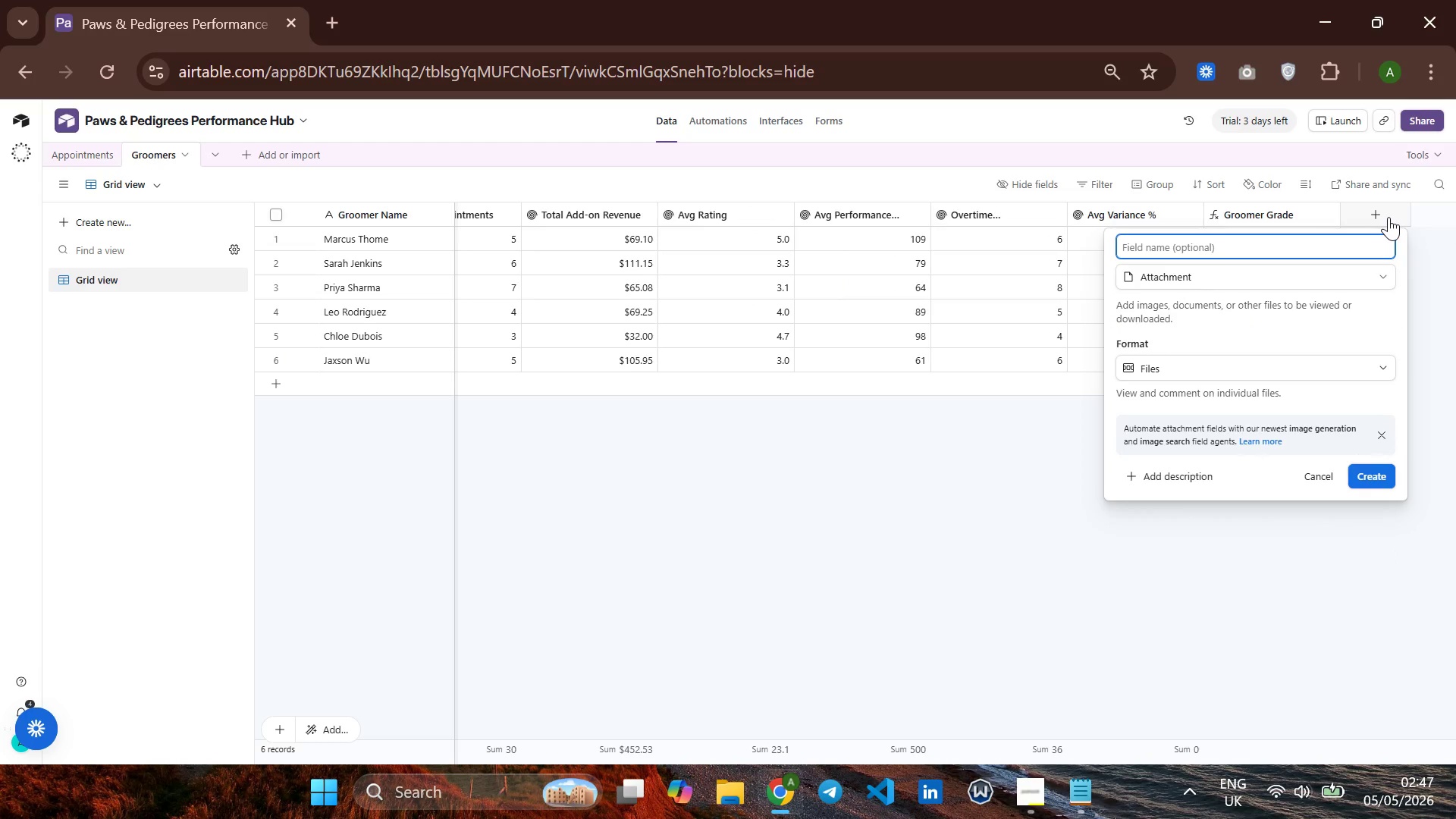 
type(Photo)
 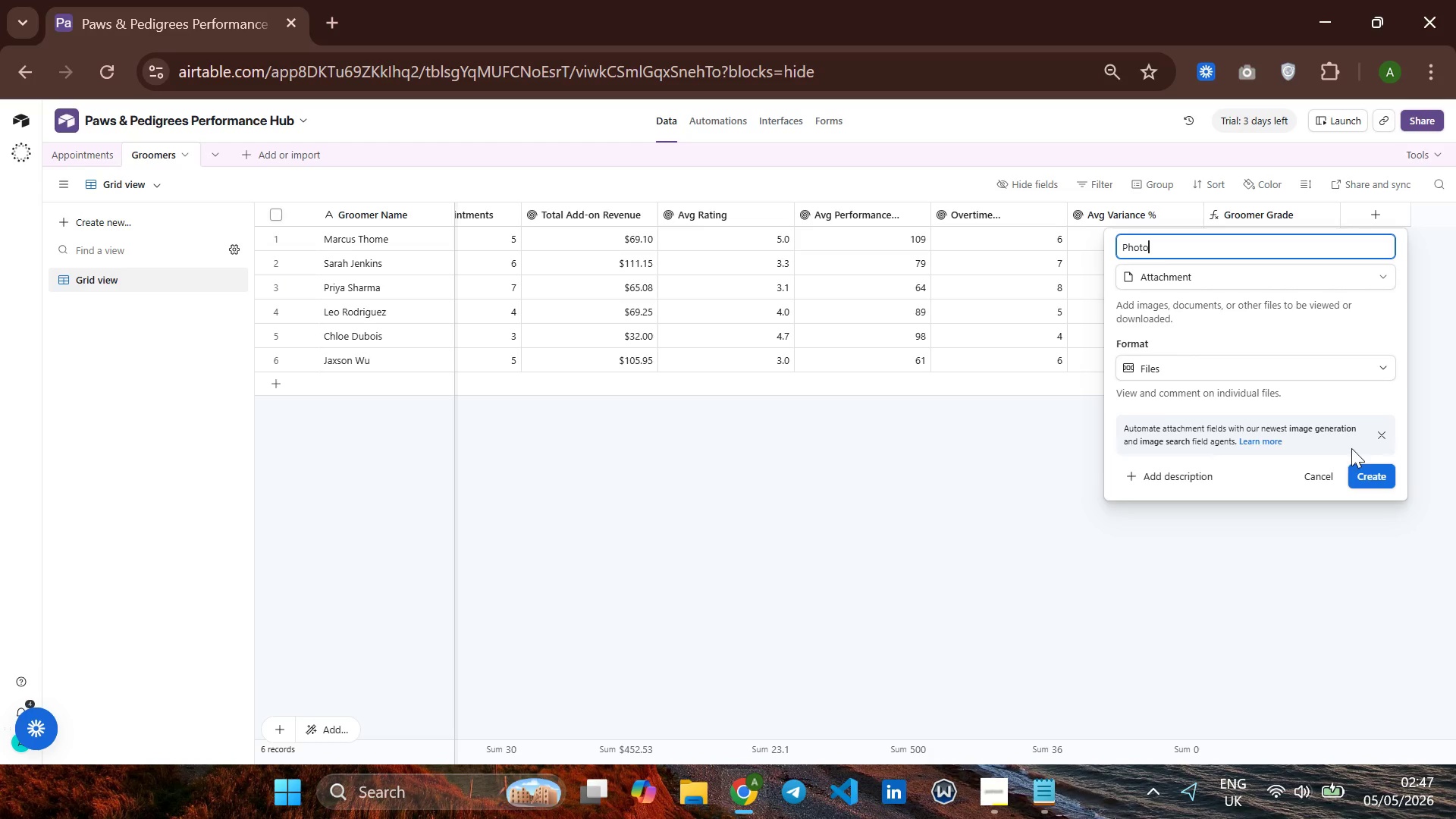 
left_click([1369, 475])
 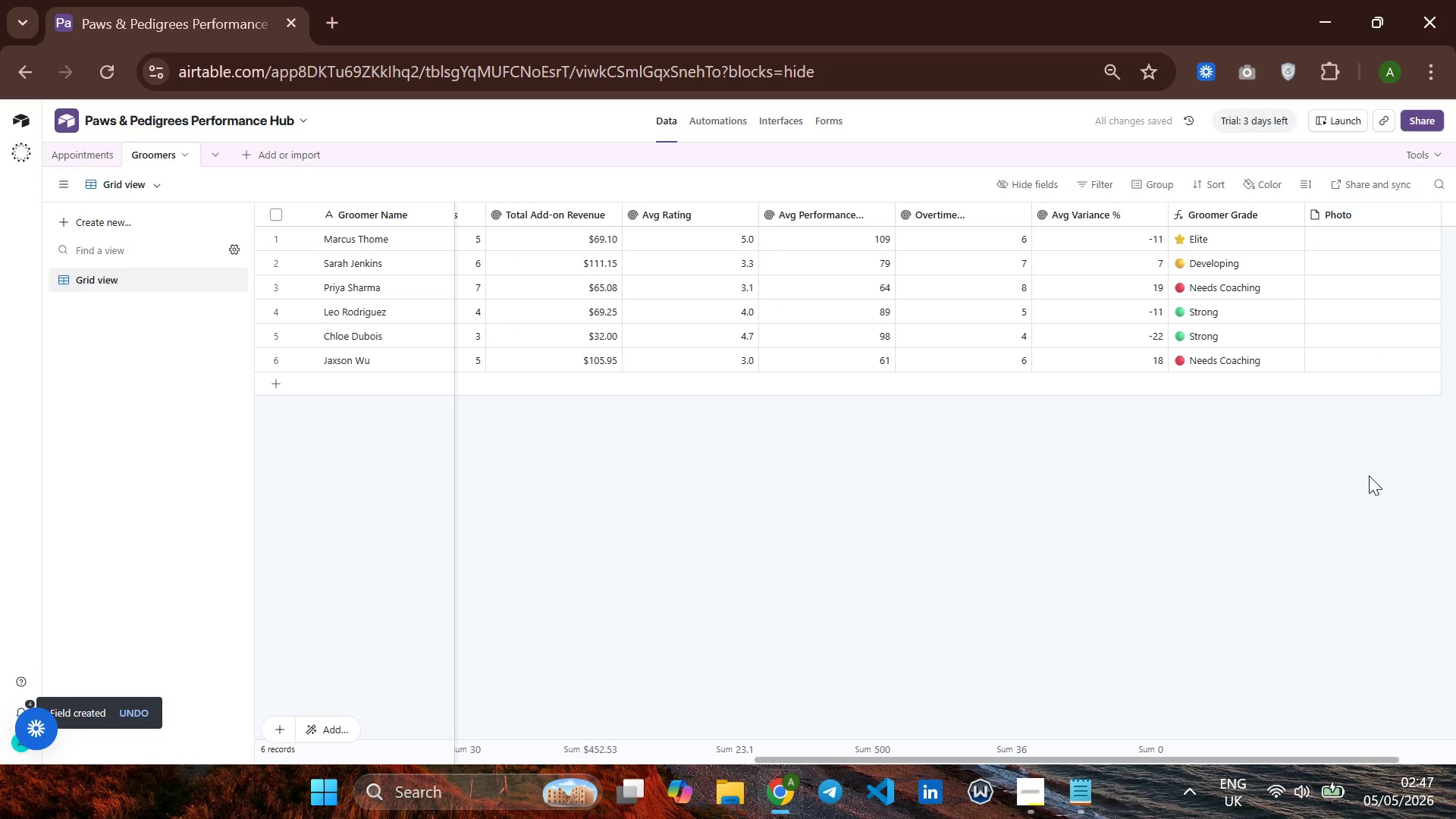 
wait(11.23)
 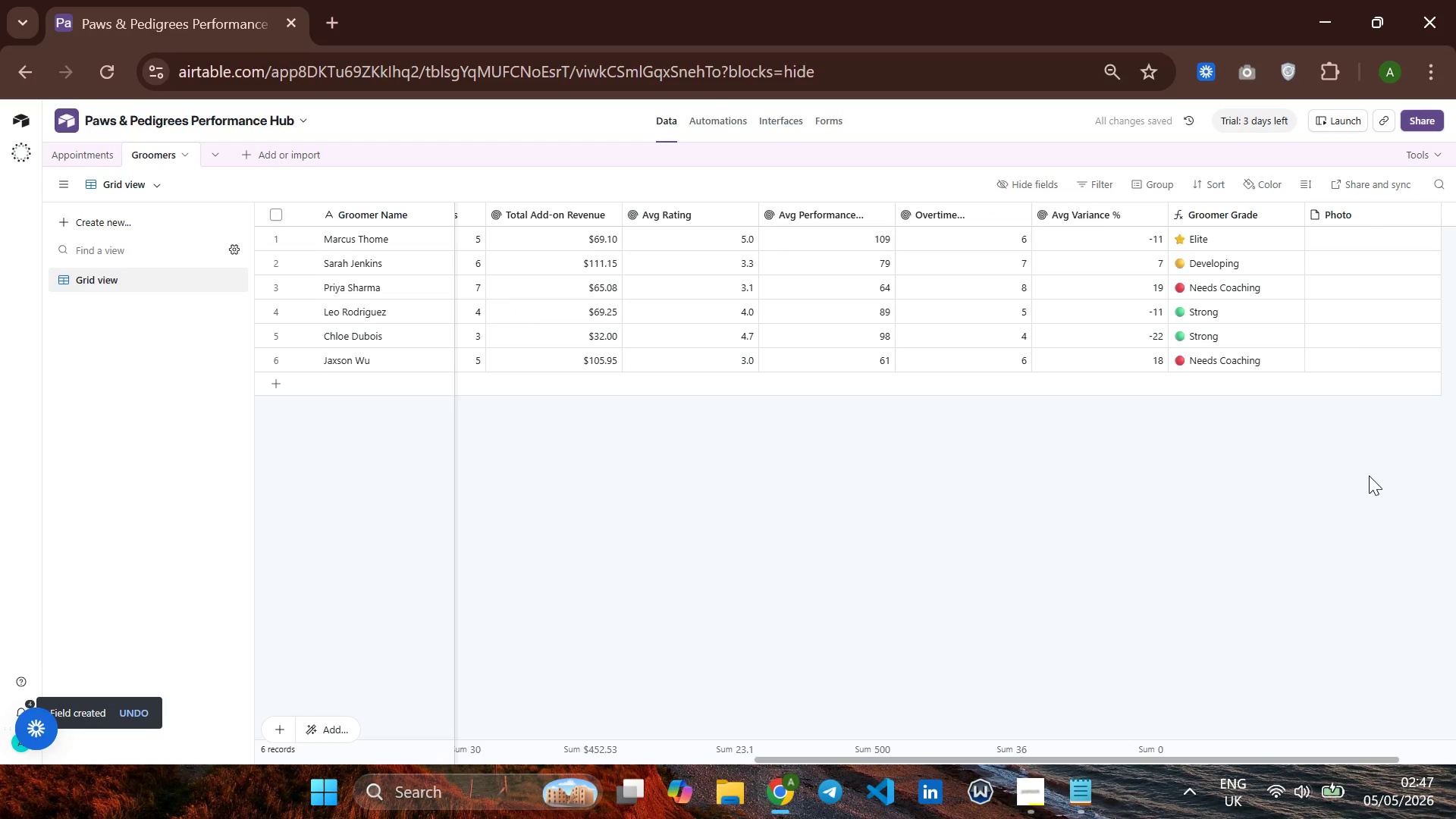 
mouse_move([1203, 379])
 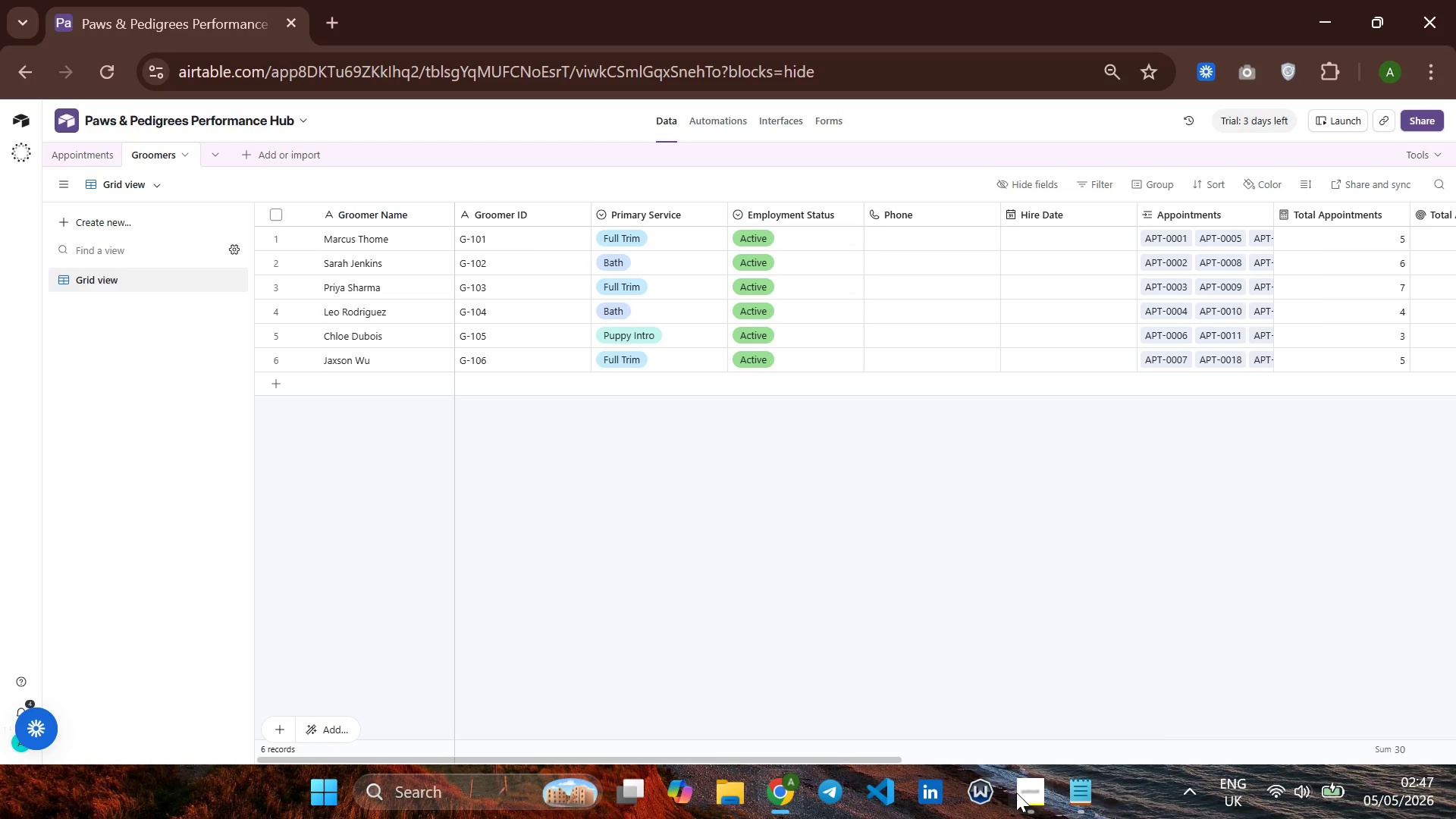 
left_click([1016, 792])